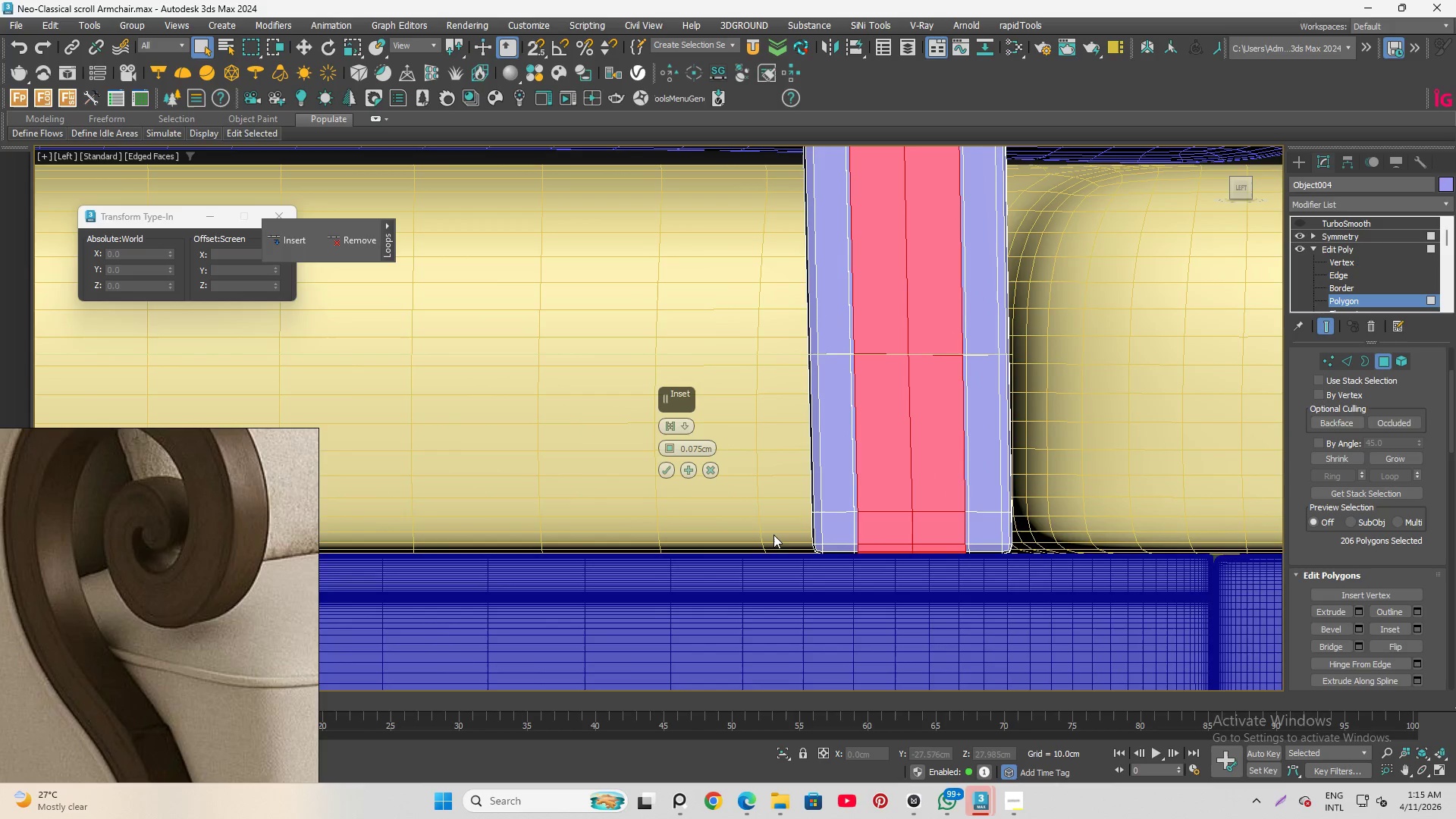 
hold_key(key=AltLeft, duration=1.08)
left_click_drag(start_coordinate=[773, 526], to_coordinate=[1038, 633])
 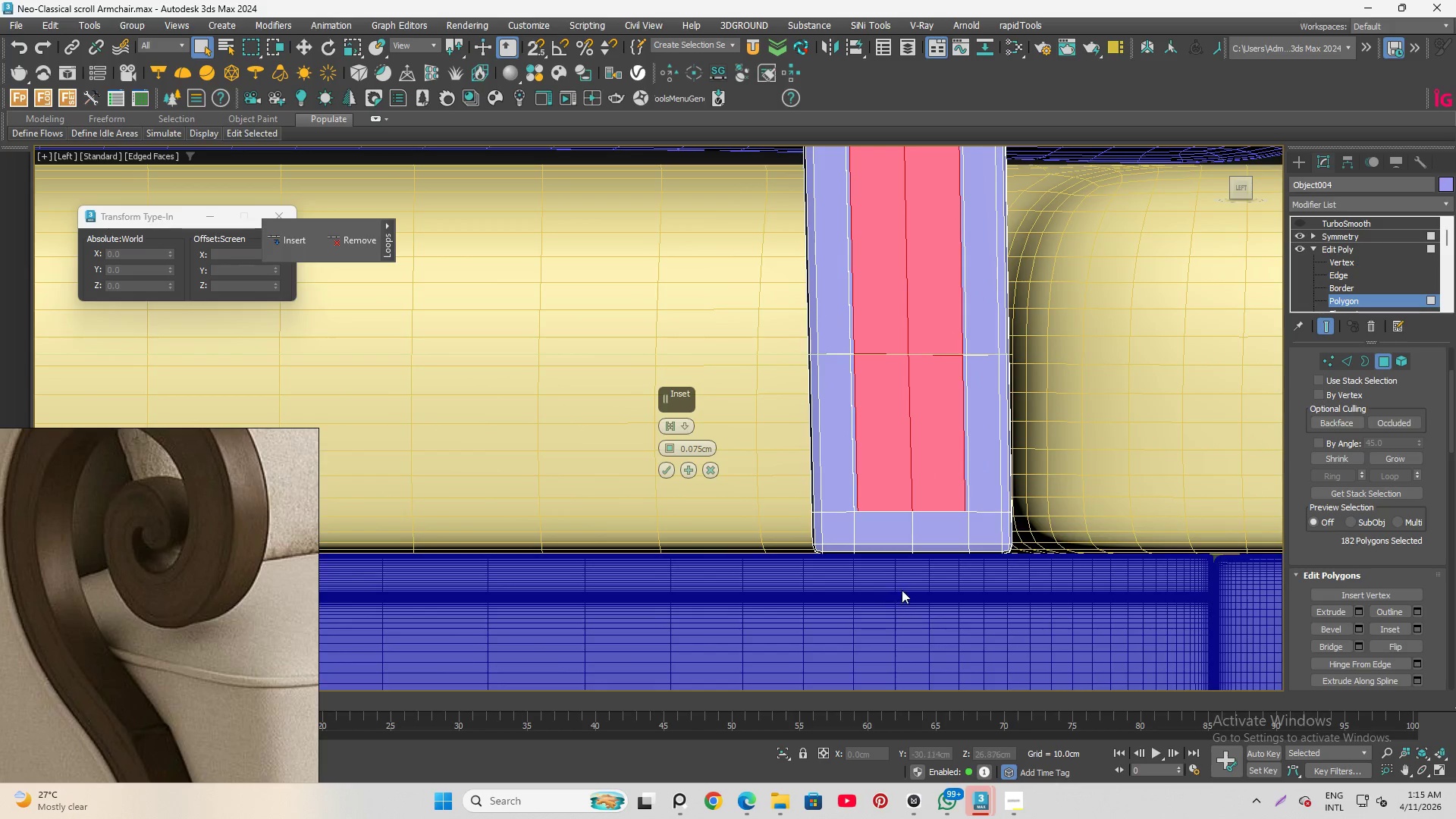 
scroll: coordinate [934, 605], scroll_direction: down, amount: 7.0
 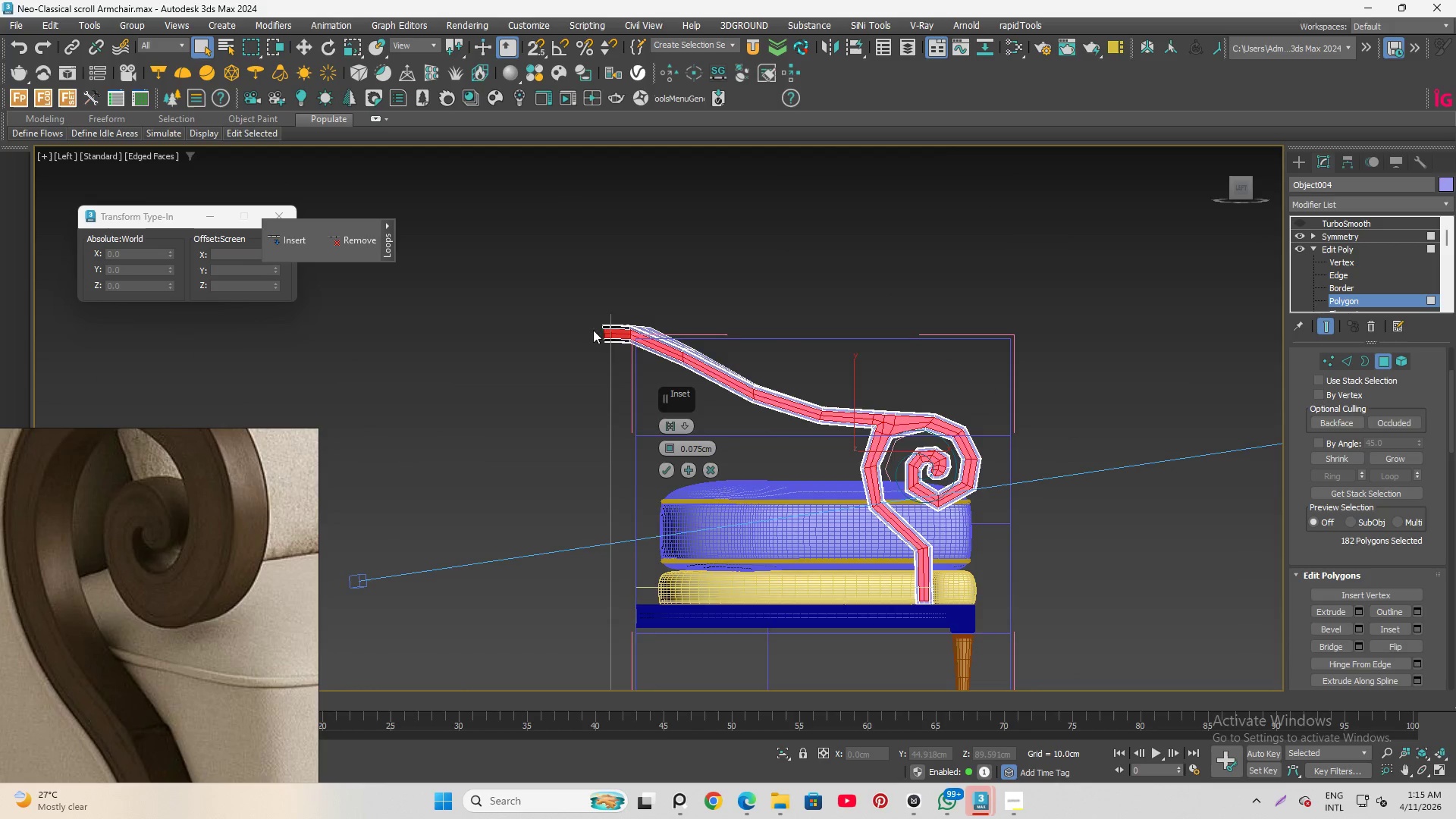 
scroll: coordinate [632, 327], scroll_direction: up, amount: 6.0
 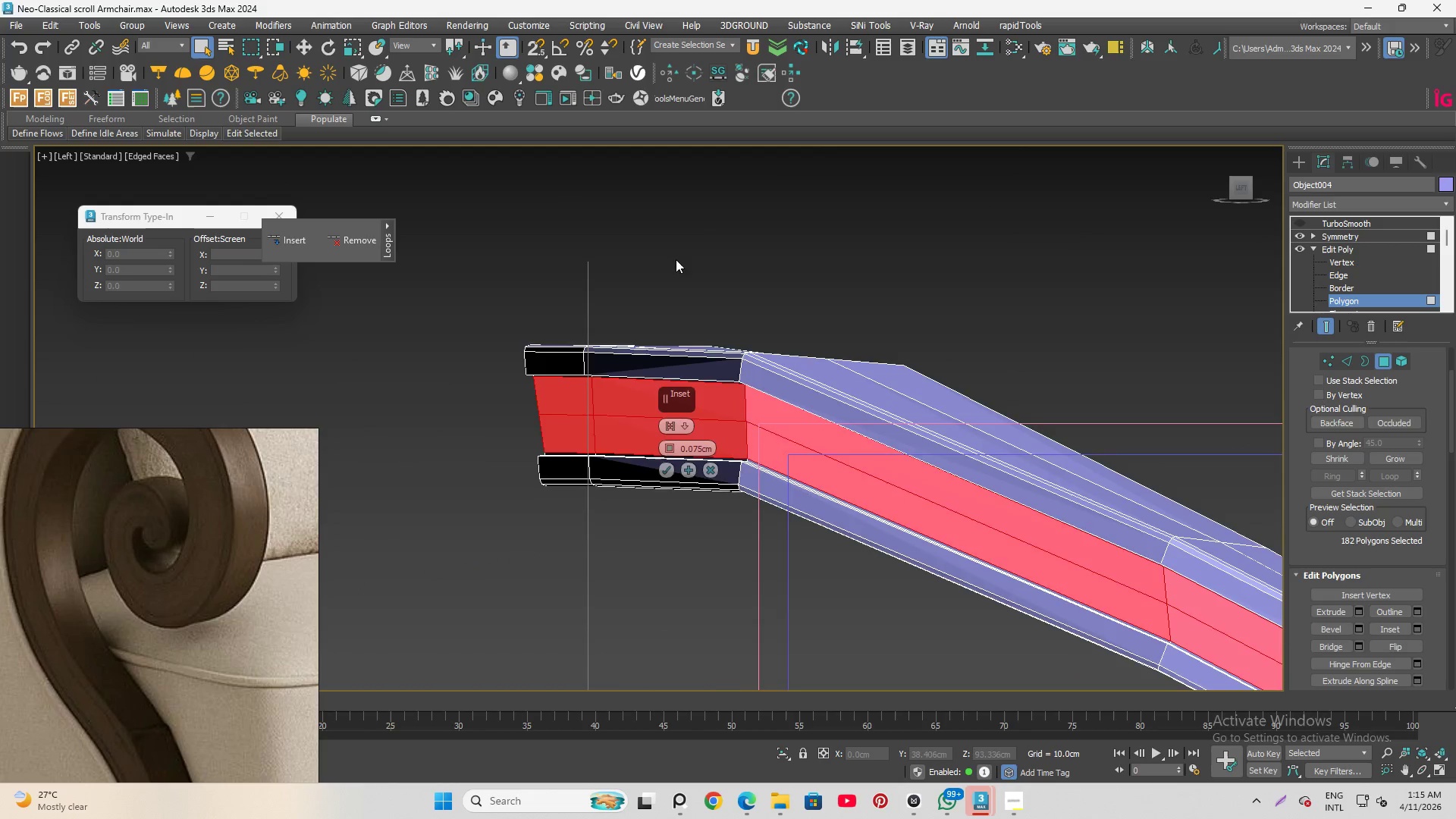 
scroll: coordinate [692, 224], scroll_direction: down, amount: 6.0
 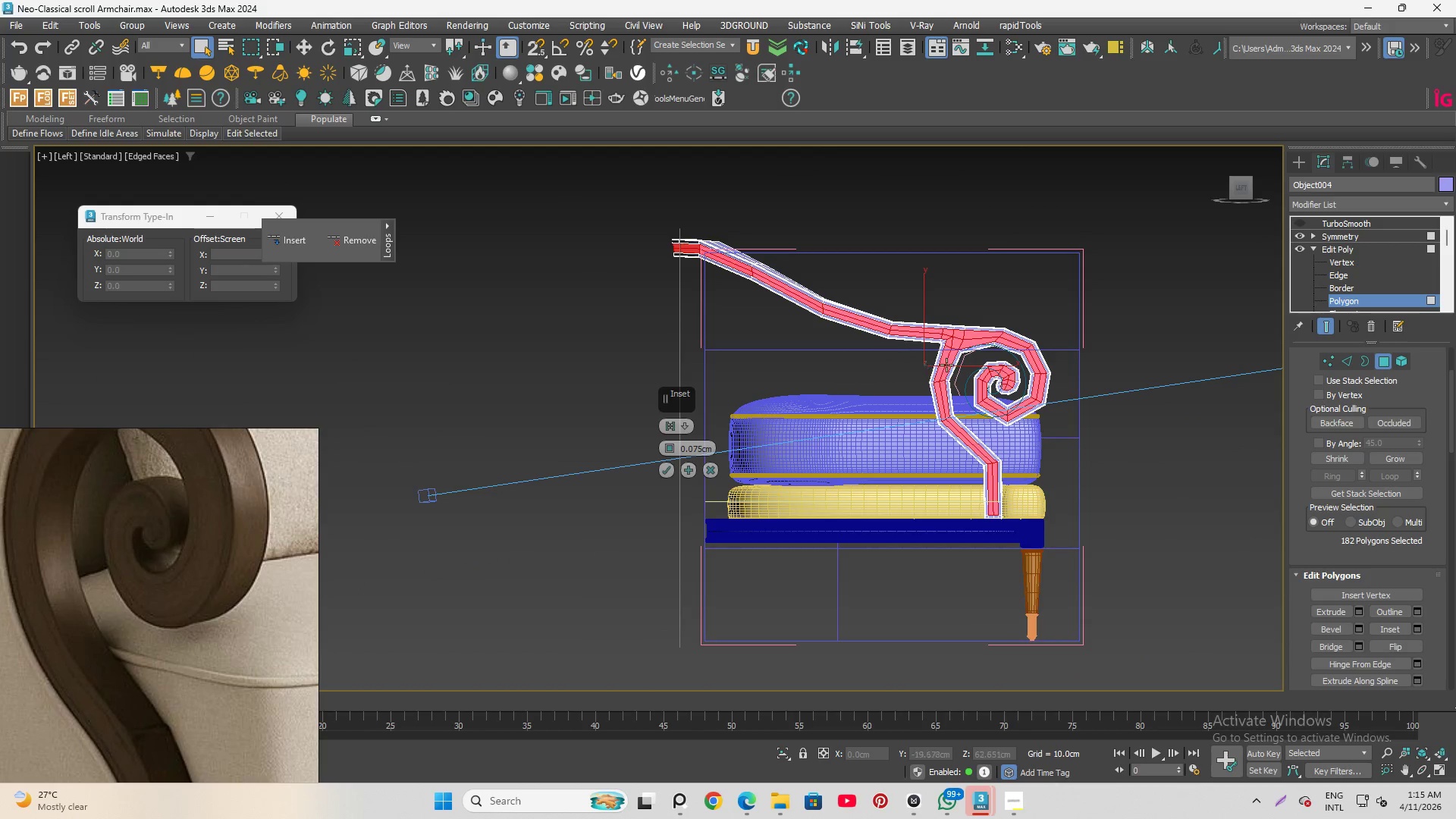 
scroll: coordinate [973, 332], scroll_direction: up, amount: 3.0
 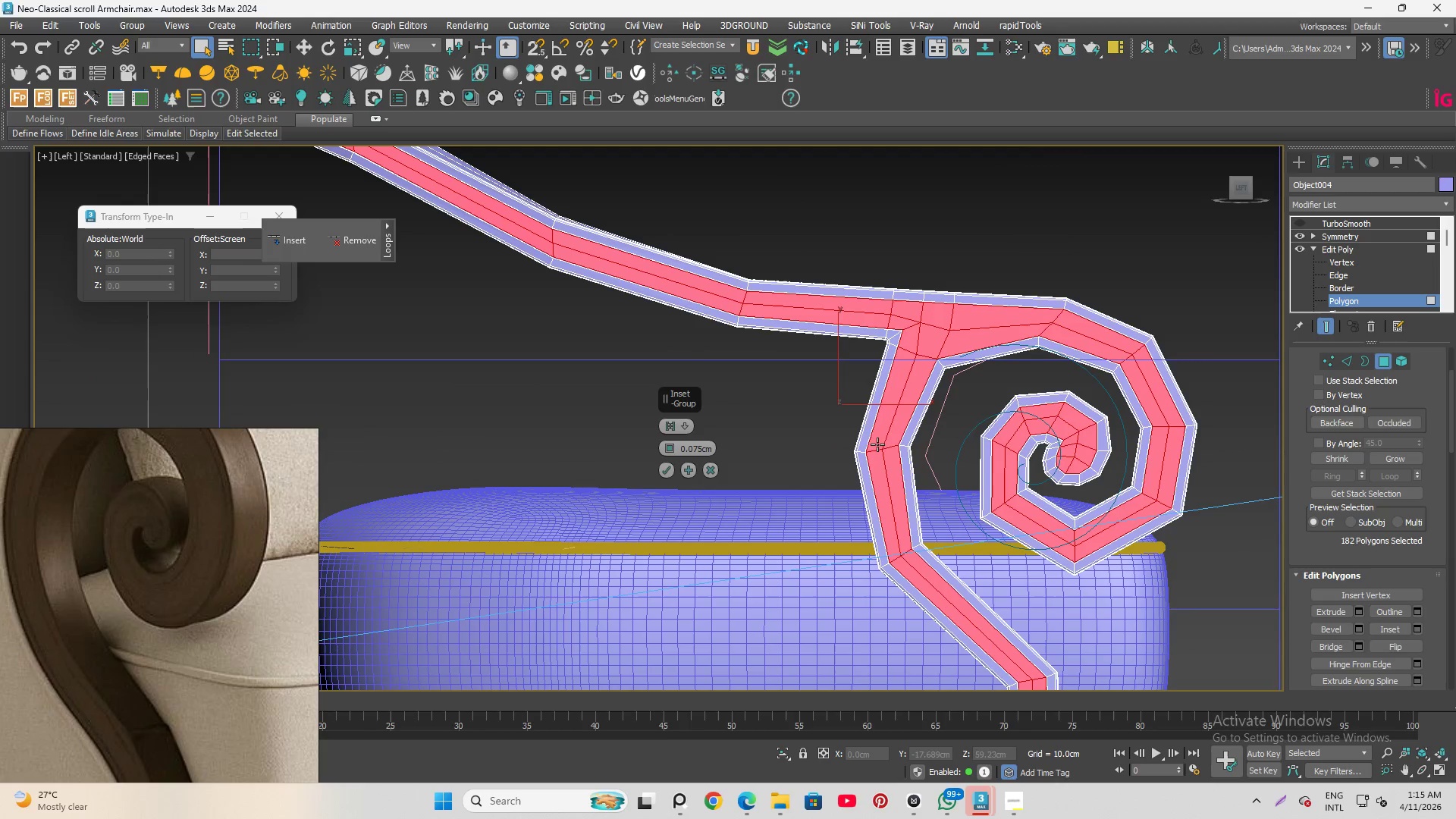 
hold_key(key=AltLeft, duration=1.5)
 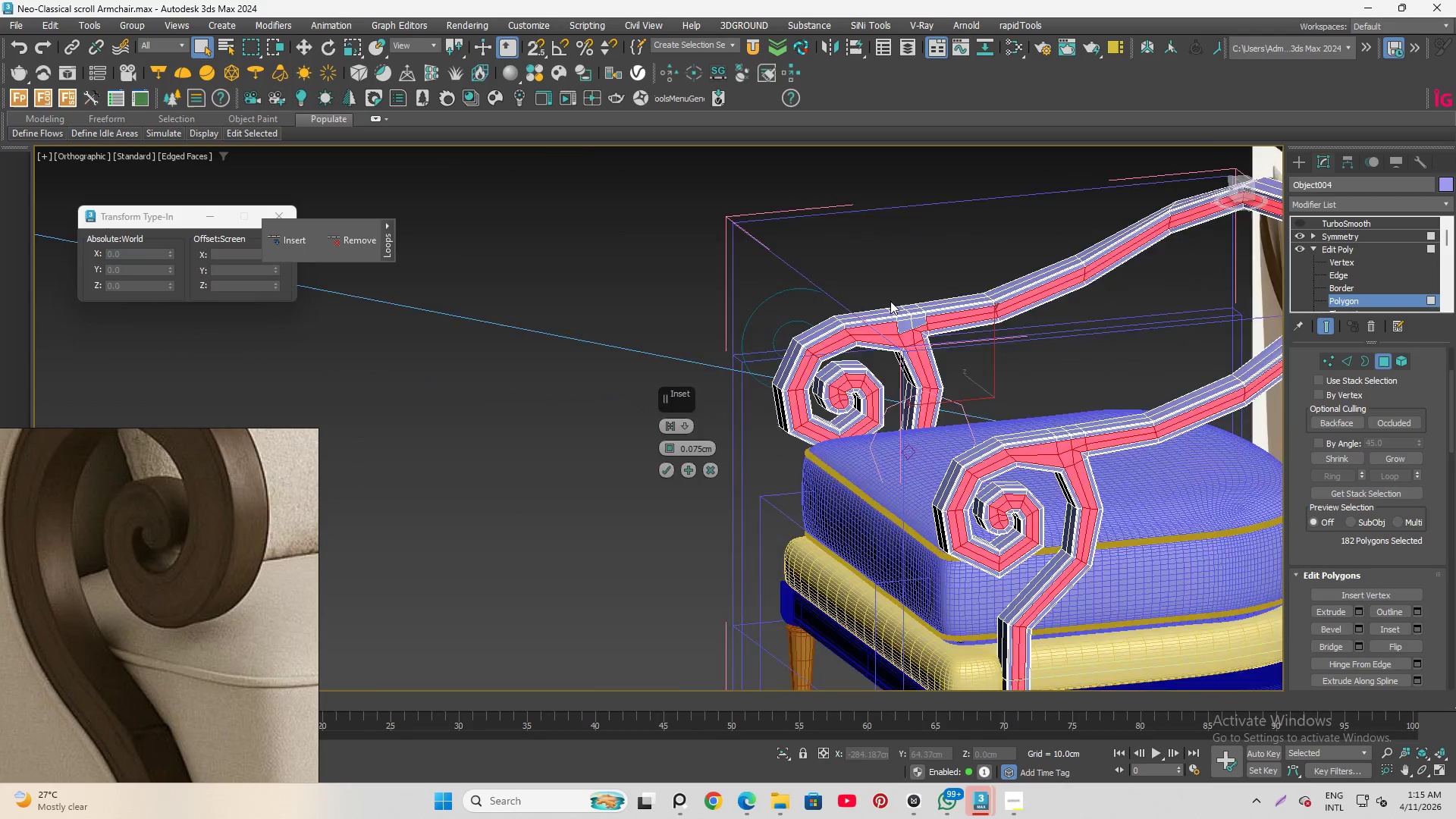 
scroll: coordinate [874, 319], scroll_direction: down, amount: 2.0
 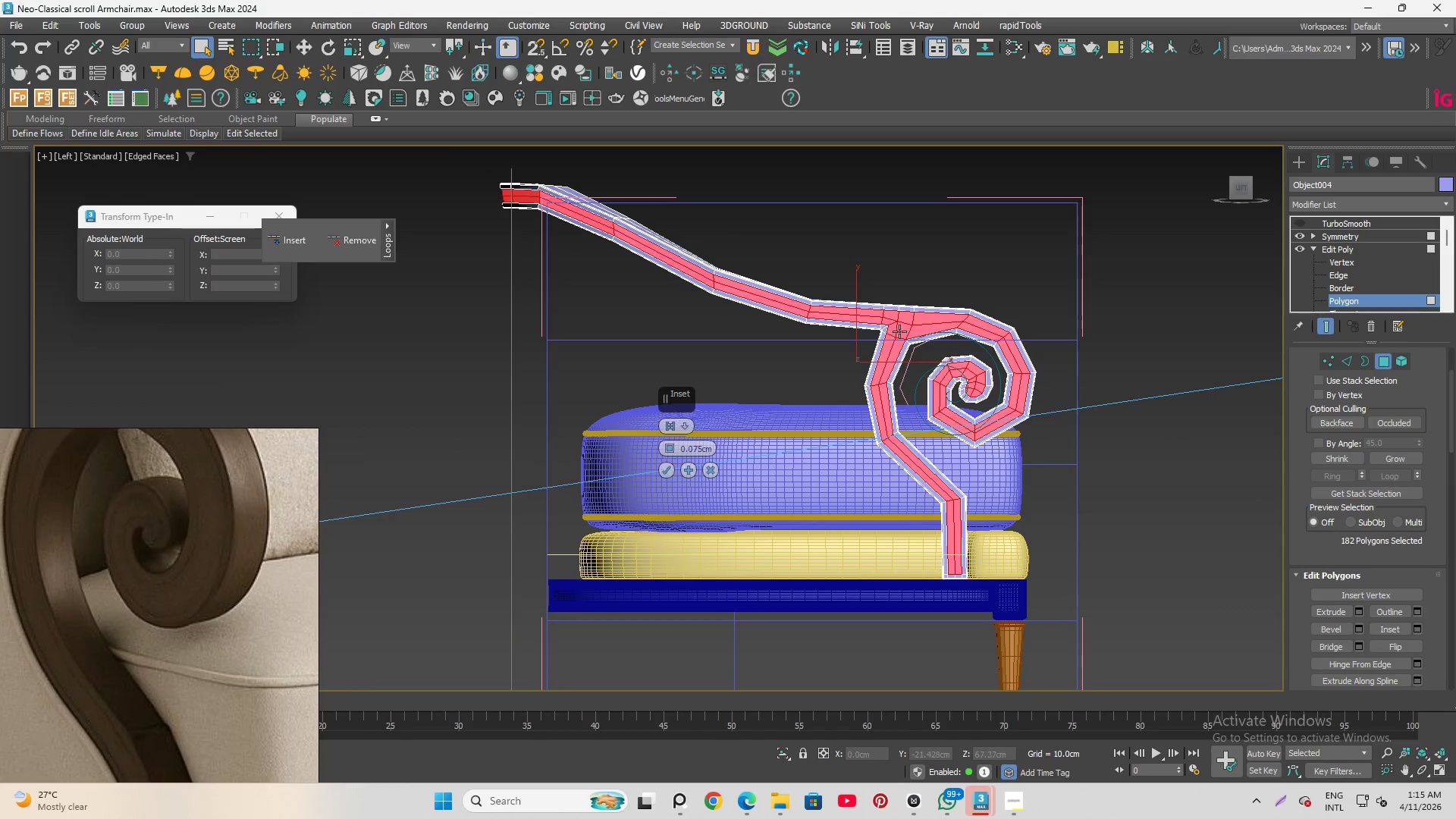 
hold_key(key=AltLeft, duration=0.34)
 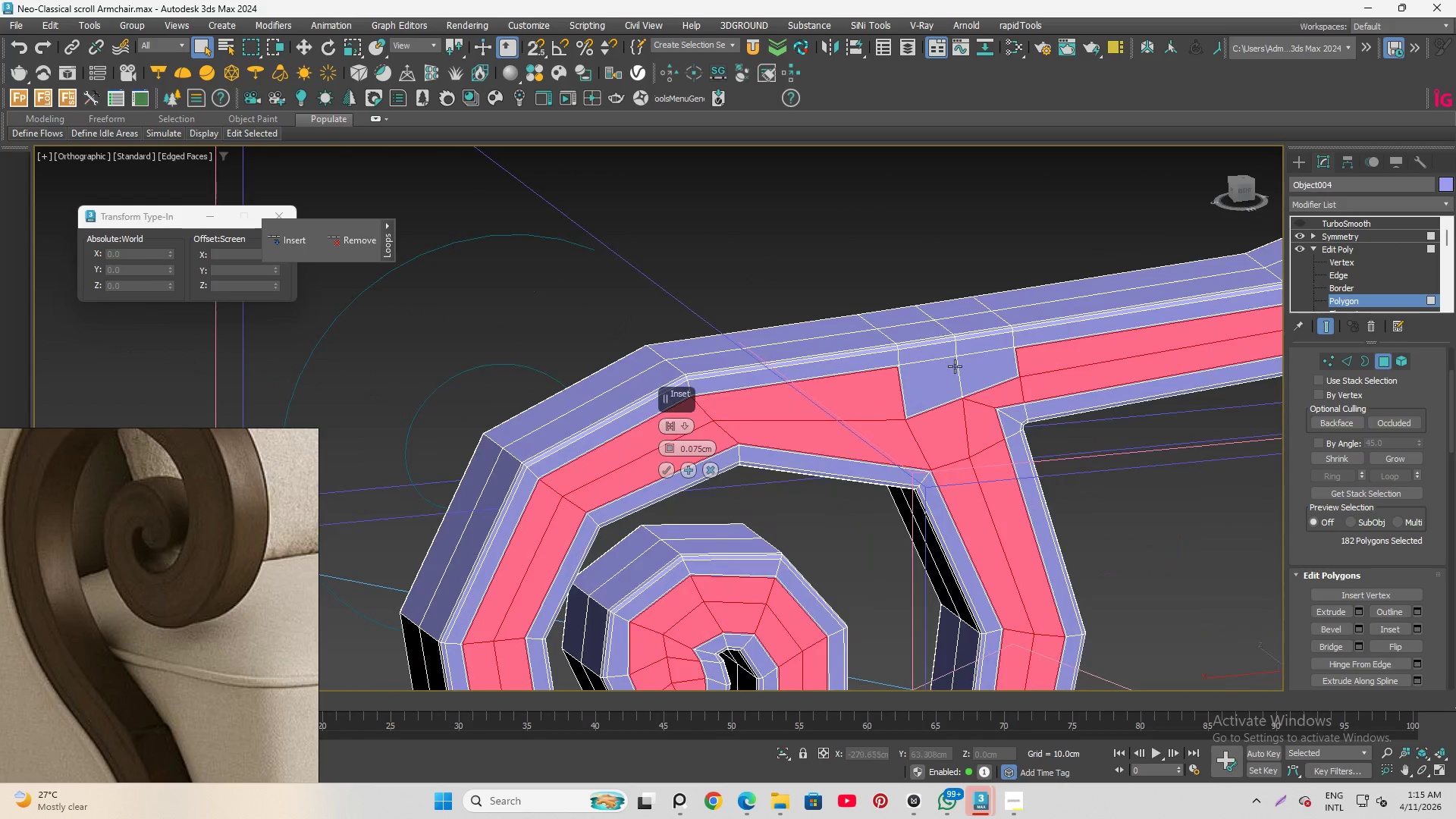 
hold_key(key=AltLeft, duration=2.48)
 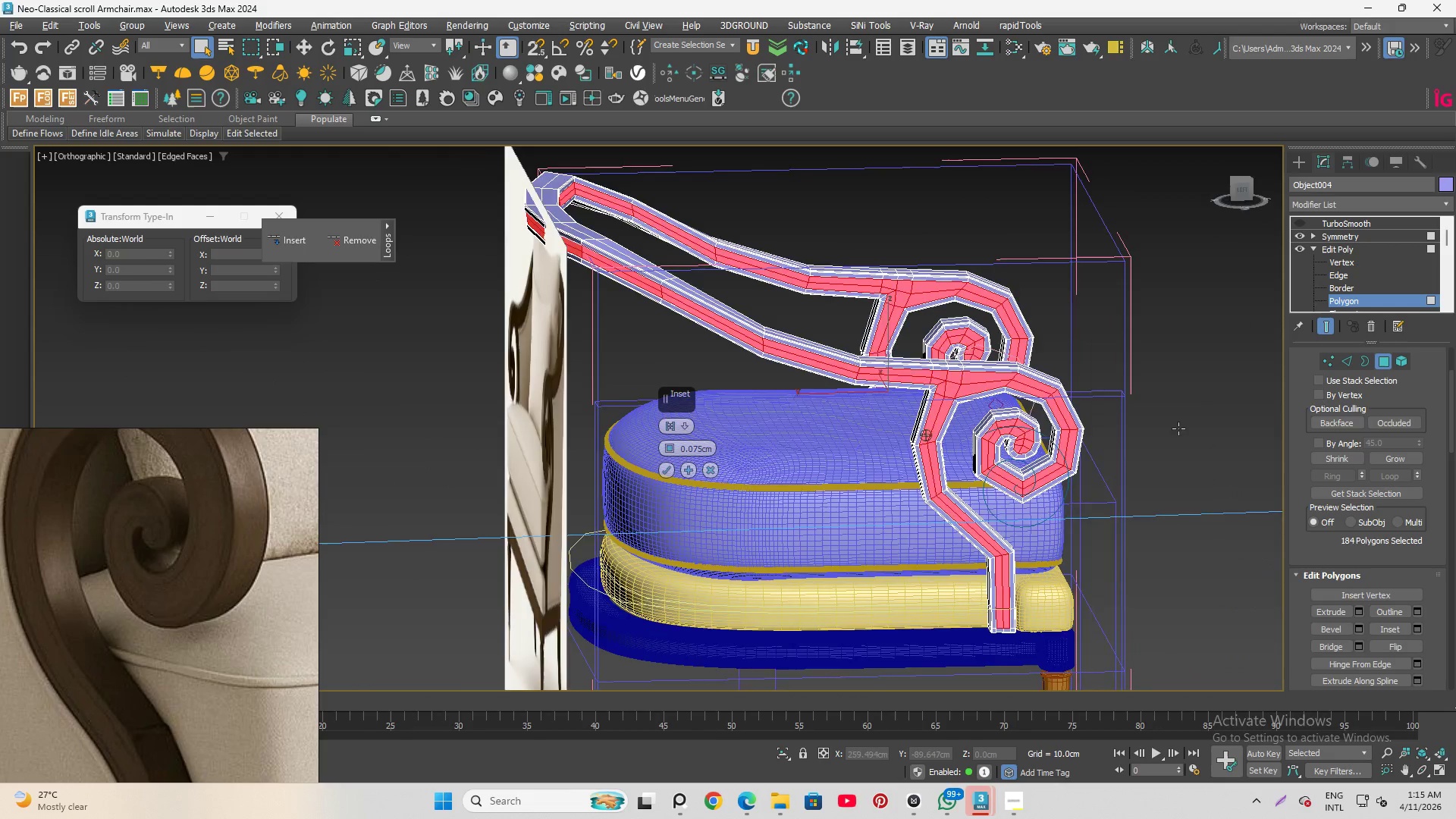 
hold_key(key=ControlLeft, duration=1.26)
 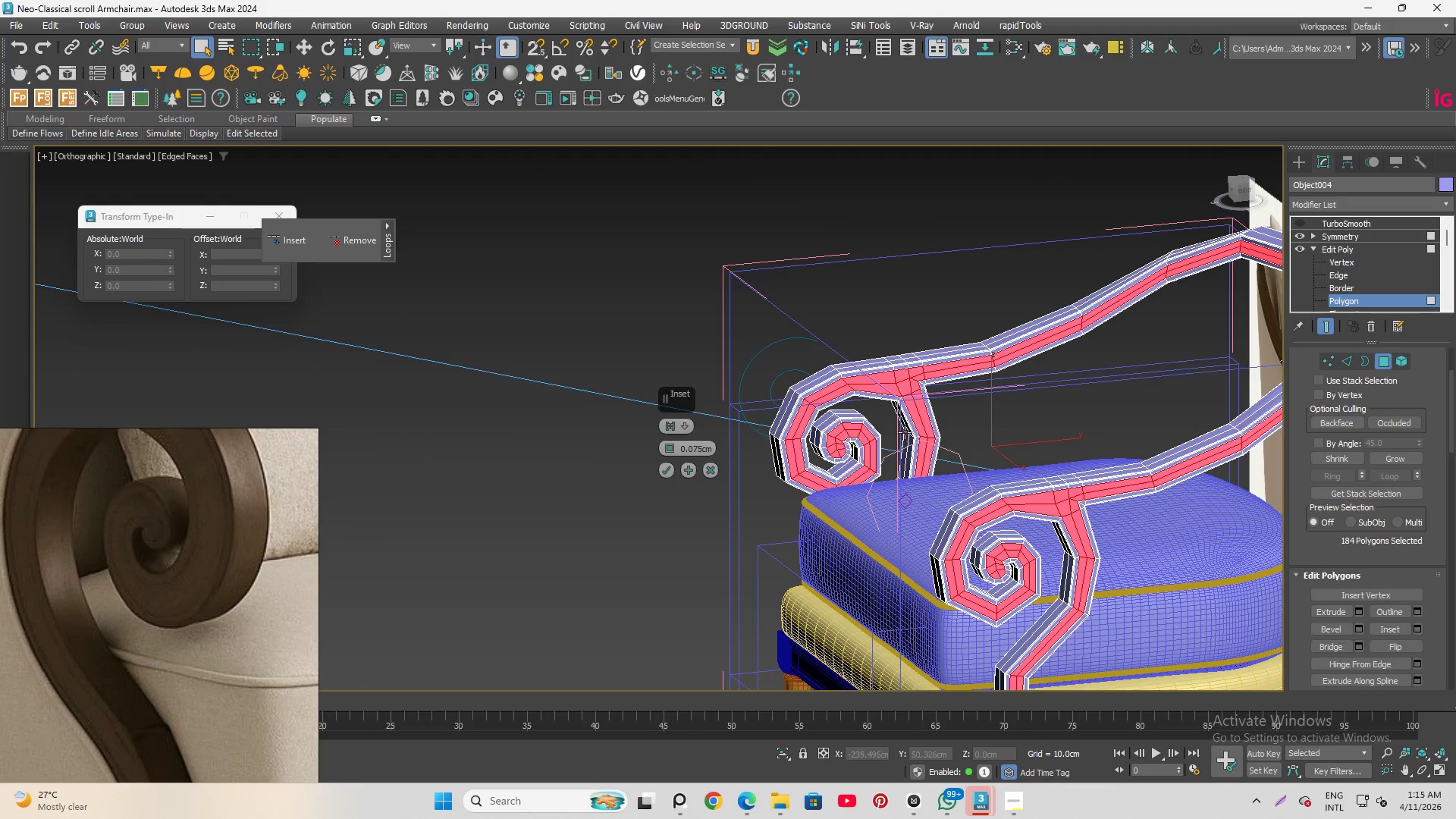 
scroll: coordinate [909, 318], scroll_direction: up, amount: 4.0
 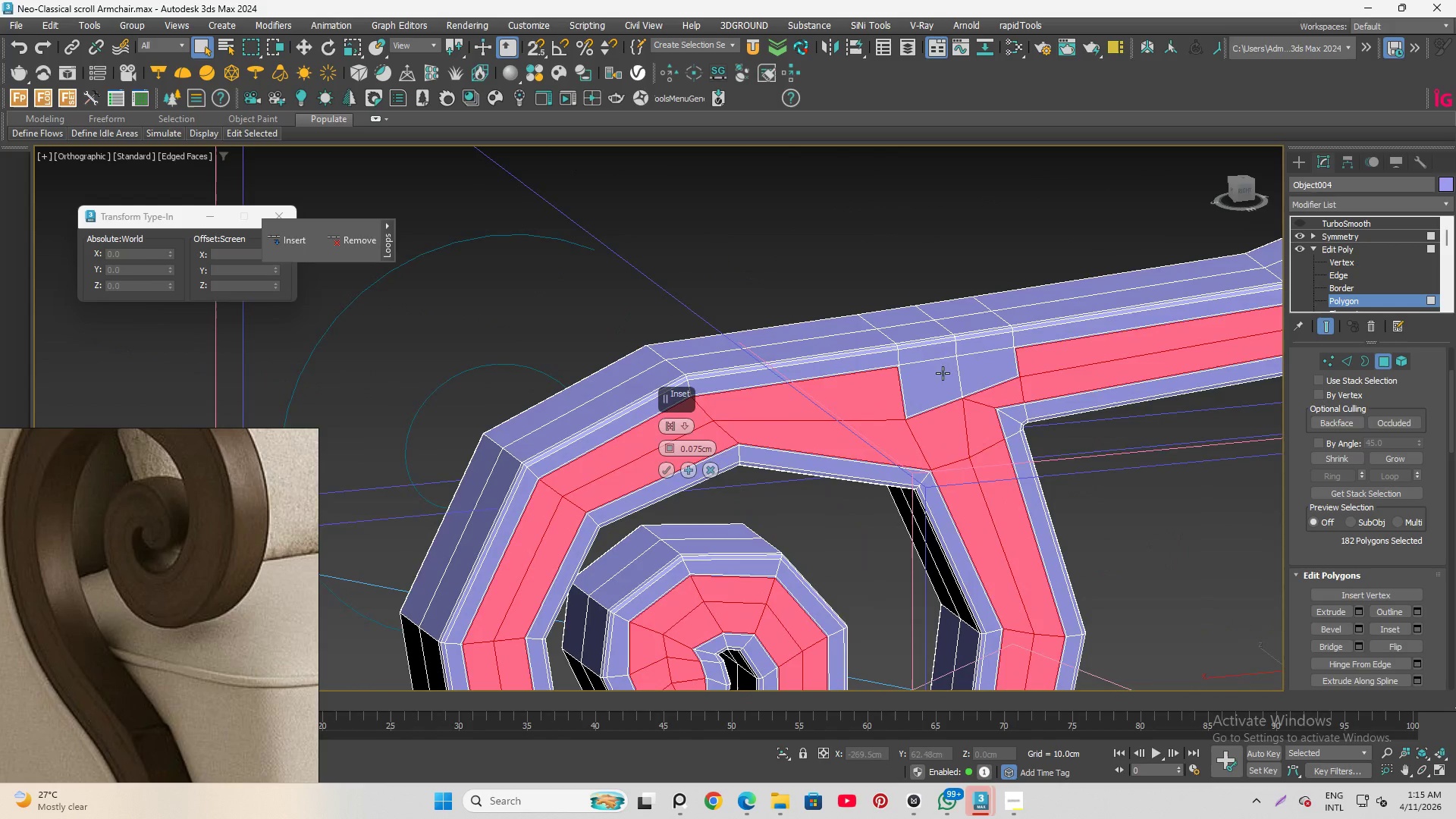 
left_click([921, 391])
 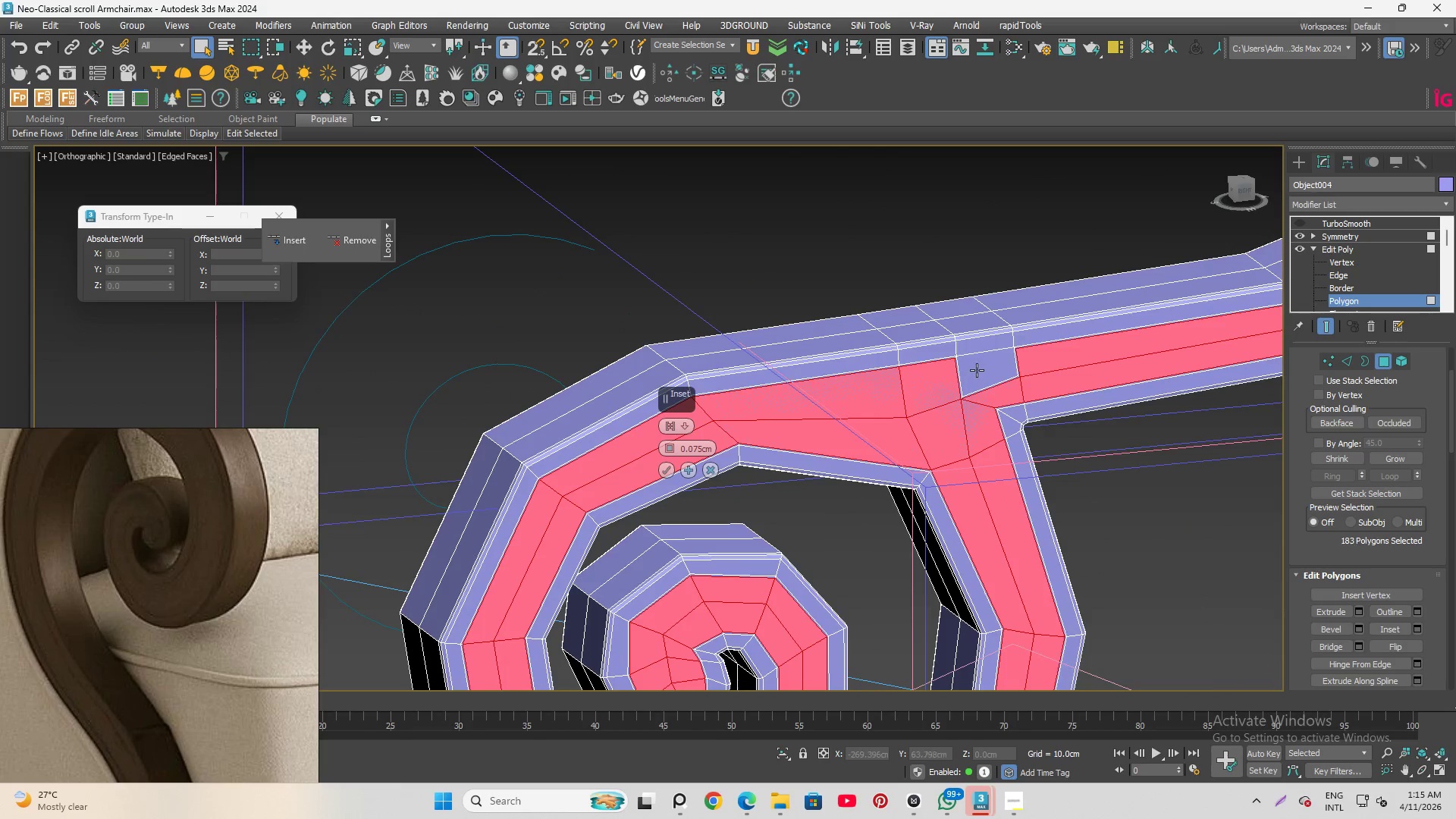 
left_click([978, 371])
 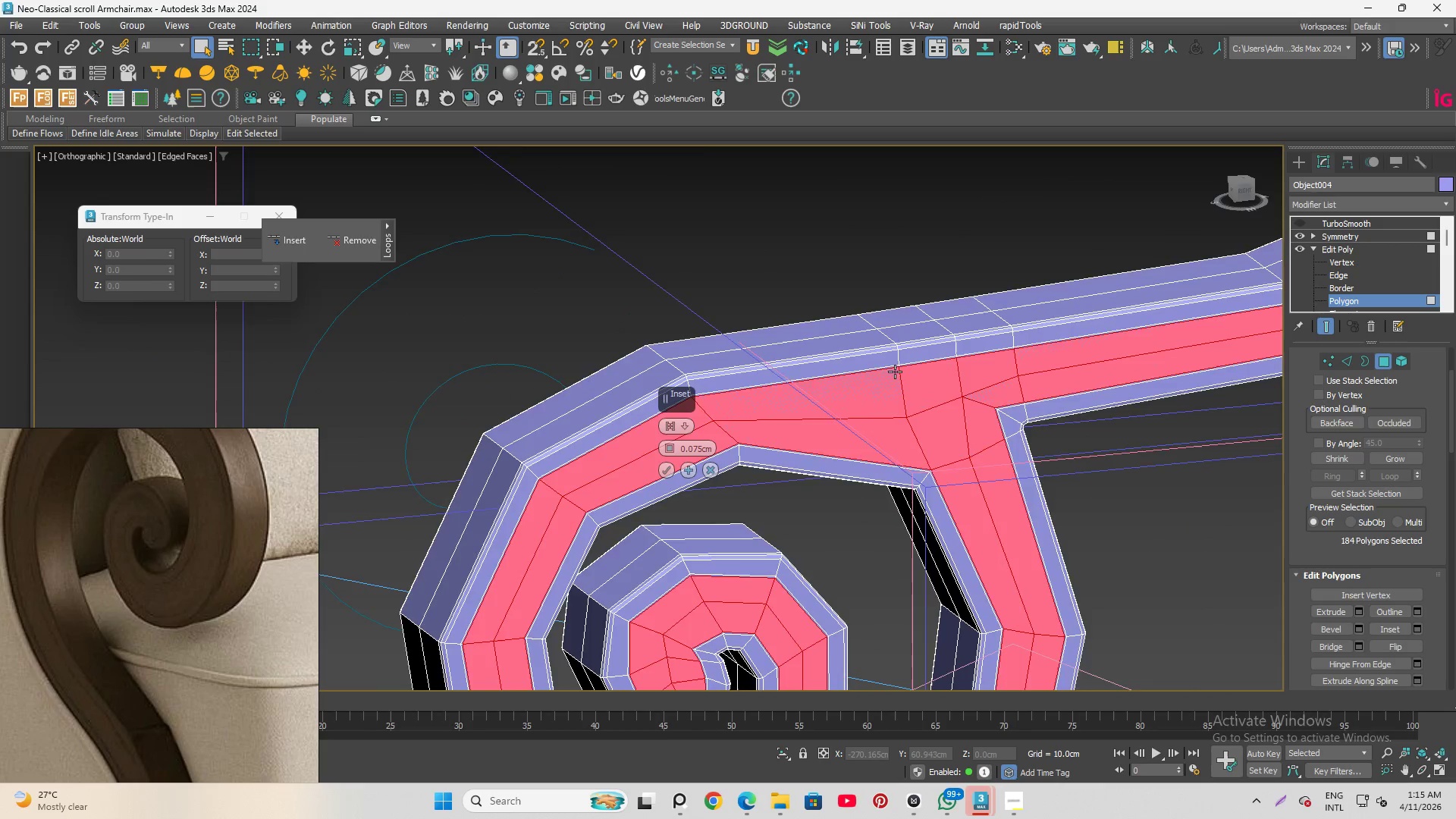 
hold_key(key=AltLeft, duration=1.5)
 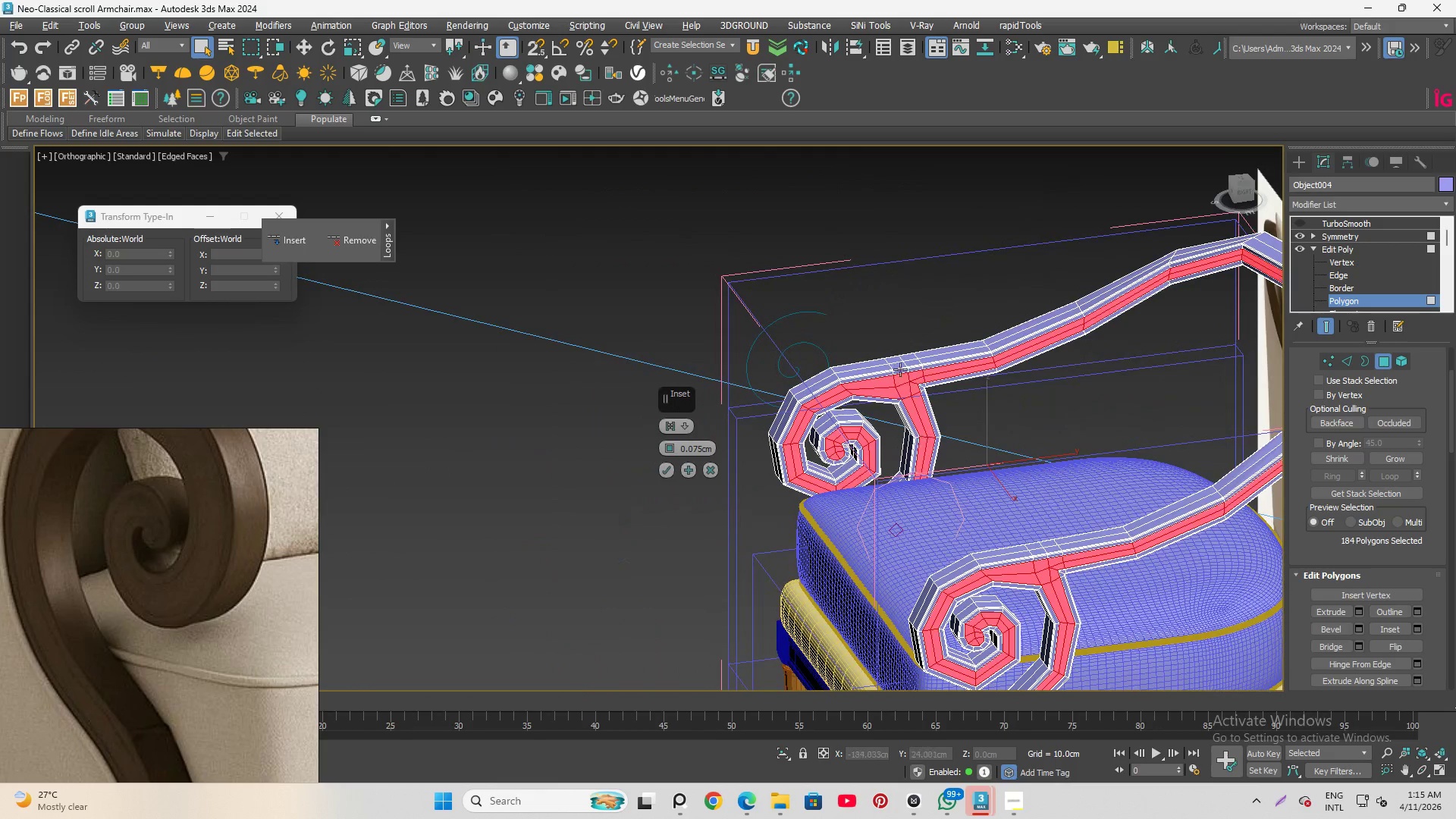 
scroll: coordinate [892, 372], scroll_direction: down, amount: 4.0
 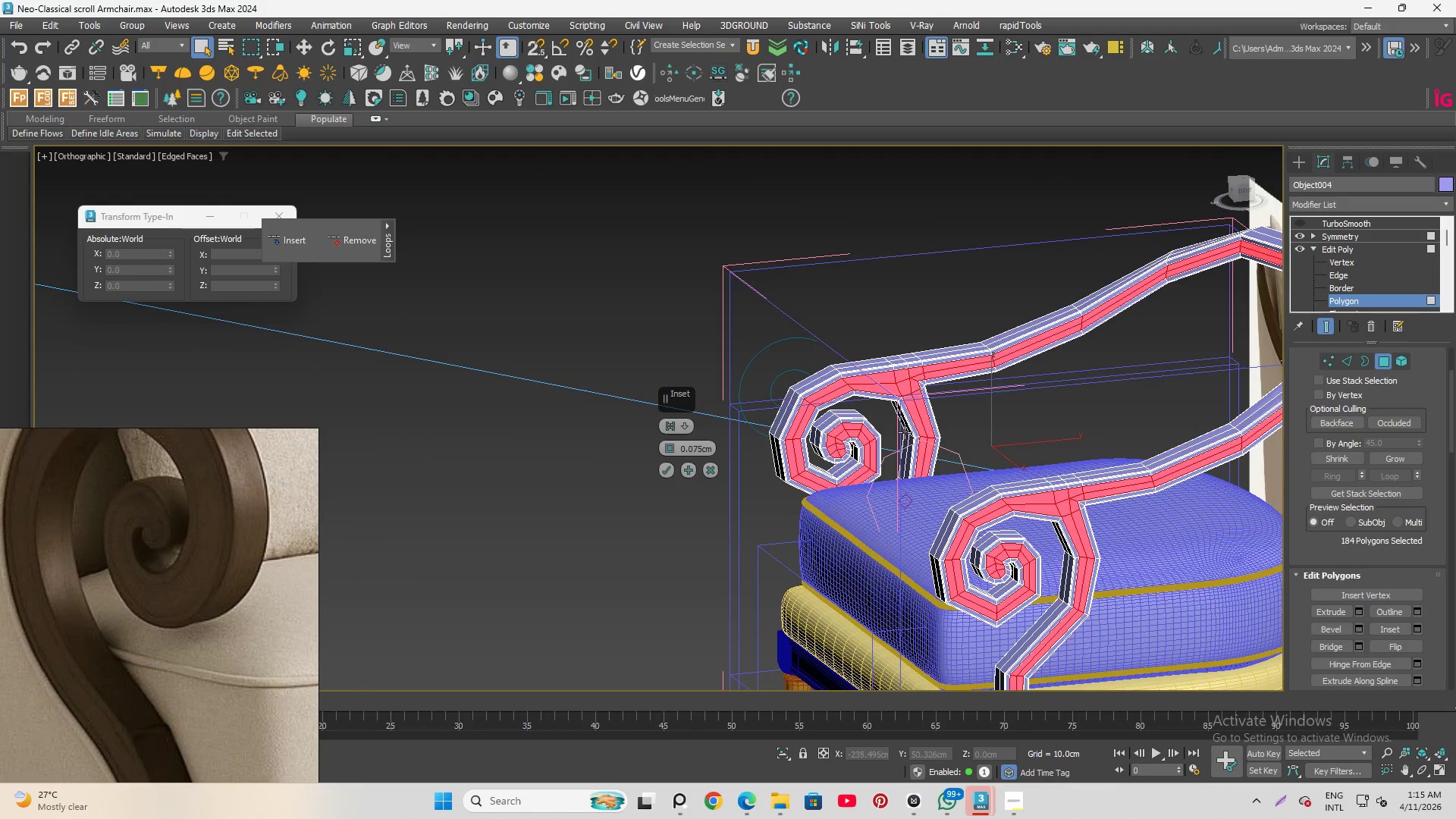 
hold_key(key=AltLeft, duration=0.66)
 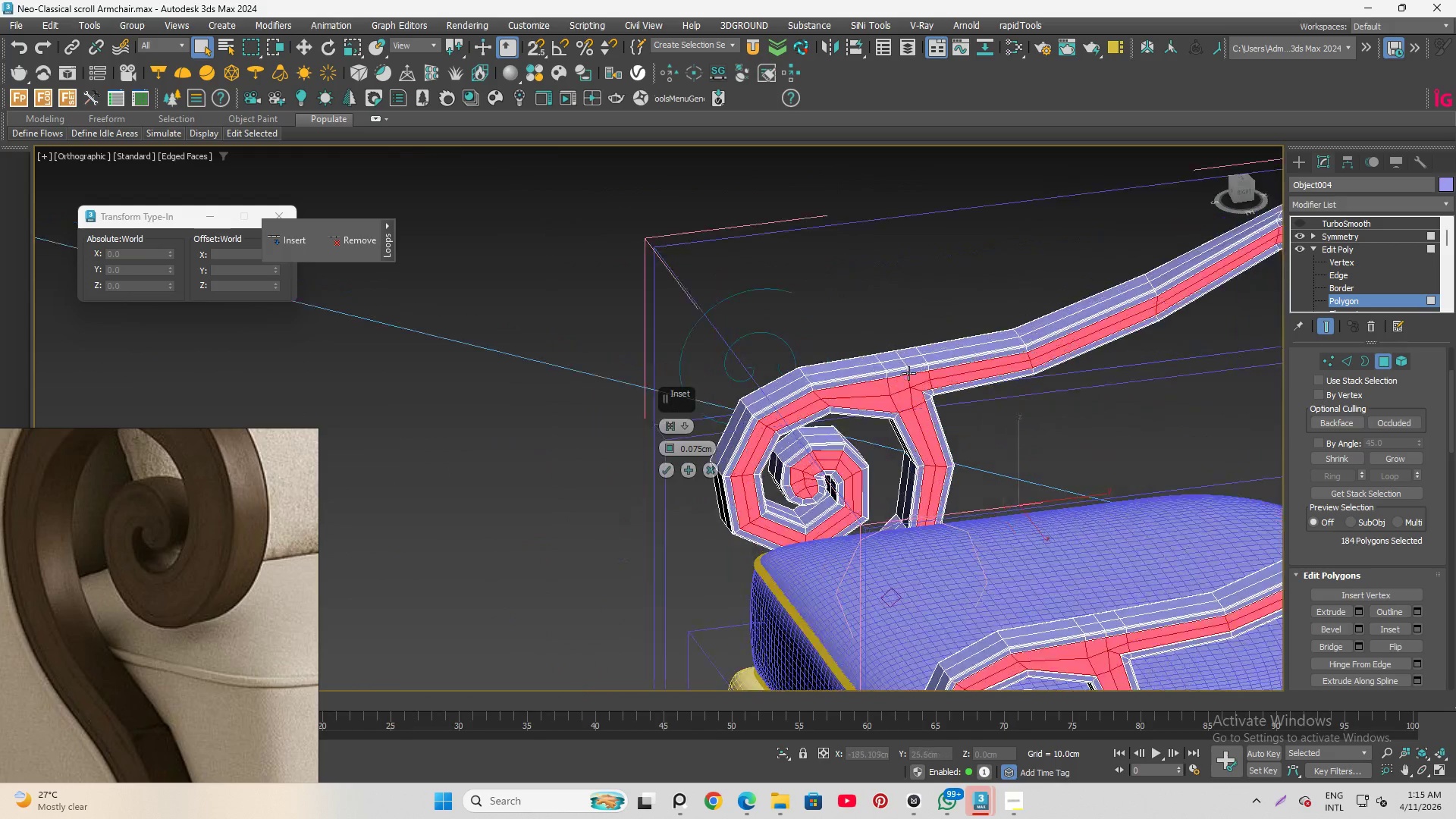 
hold_key(key=AltLeft, duration=1.5)
 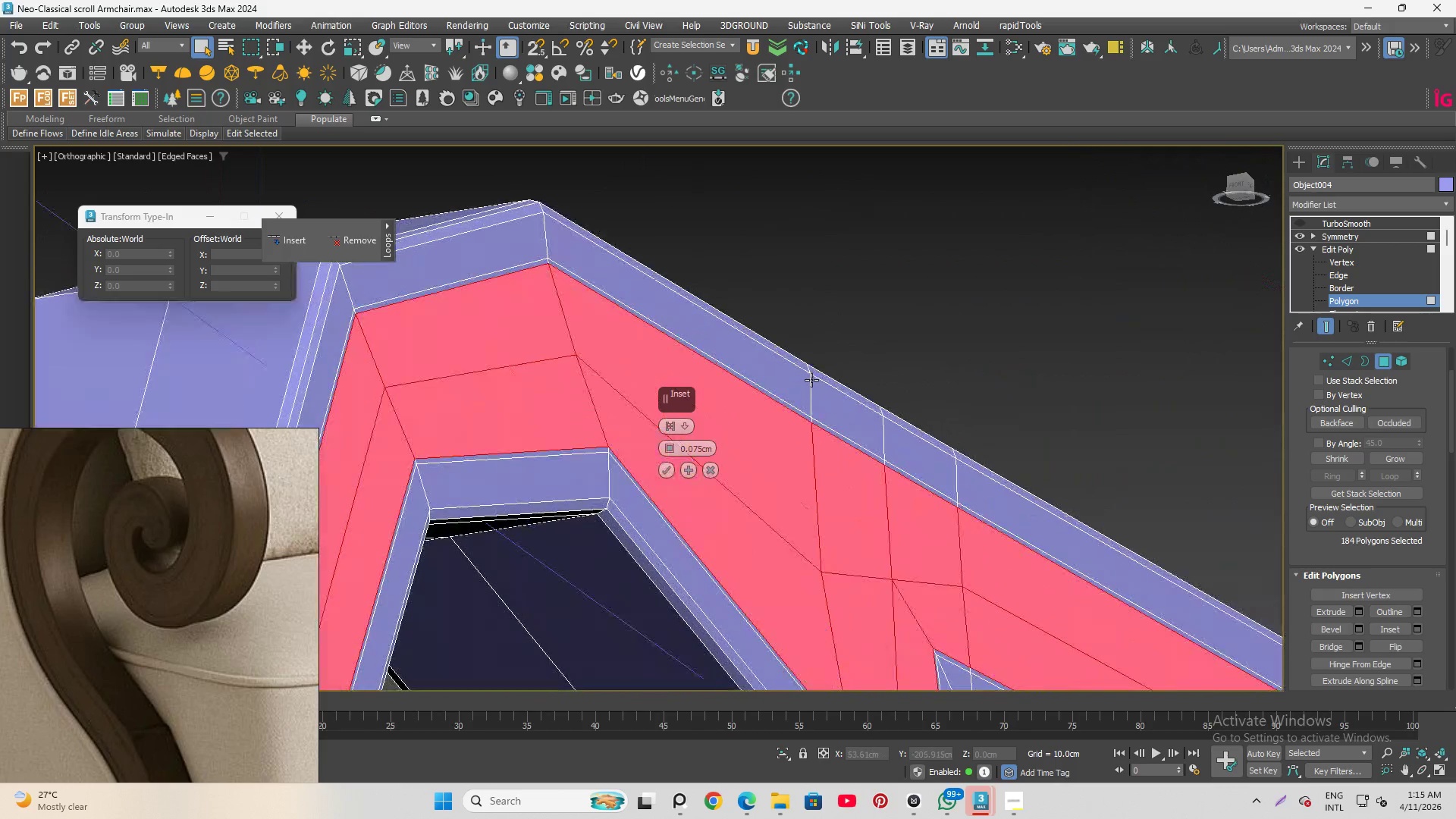 
scroll: coordinate [890, 384], scroll_direction: up, amount: 5.0
 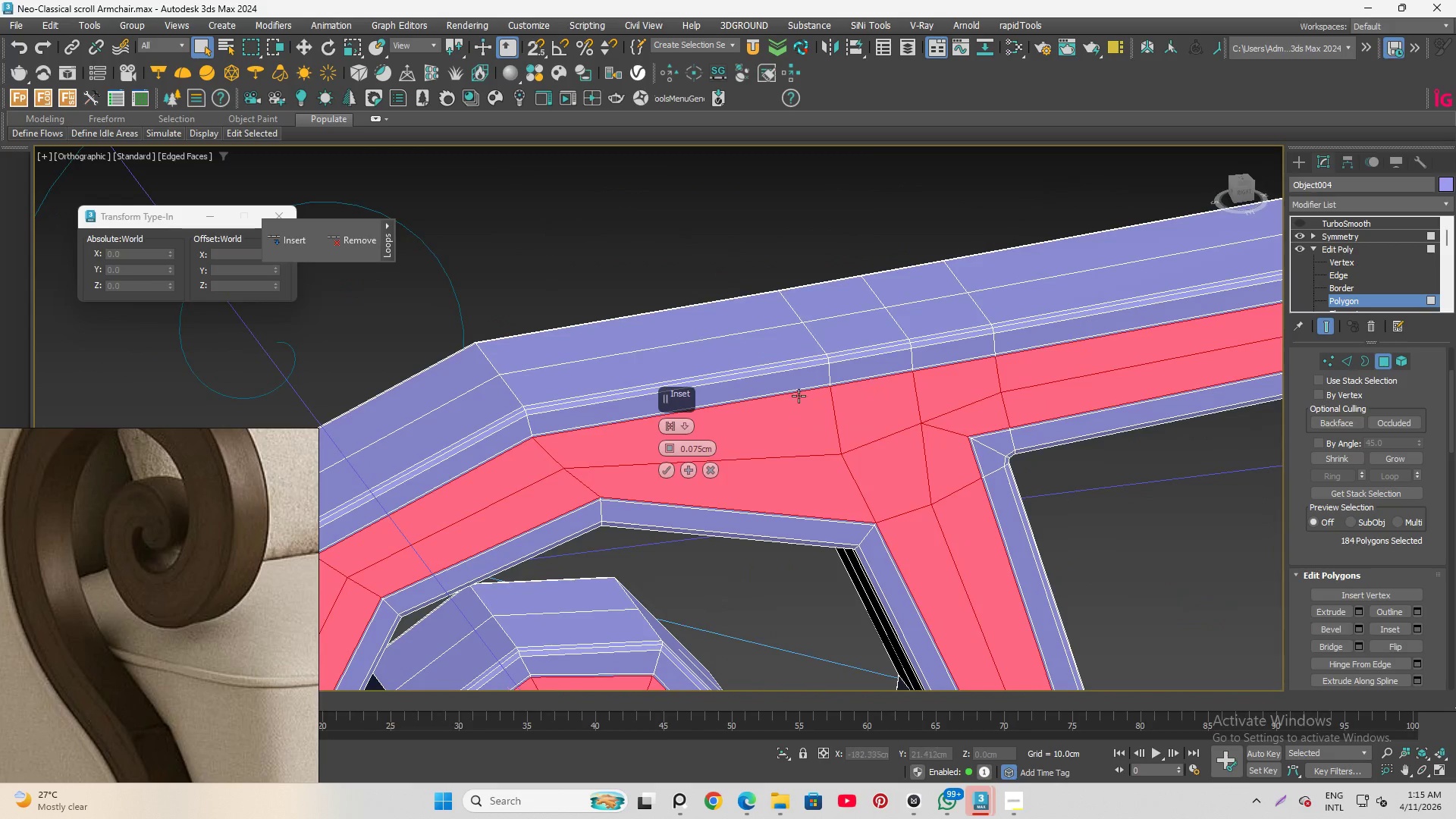 
key(Alt+AltLeft)
 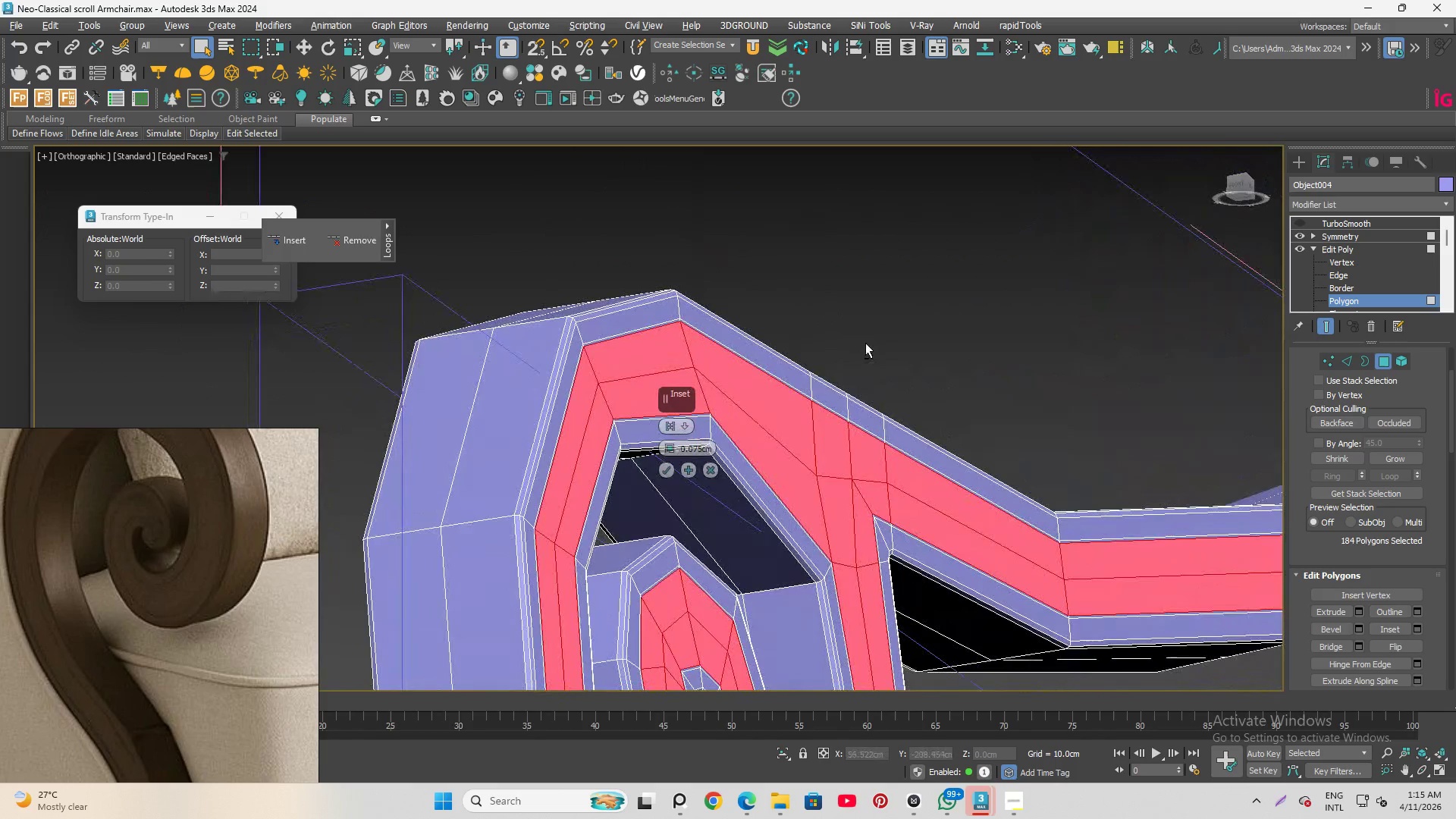 
key(Alt+AltLeft)
 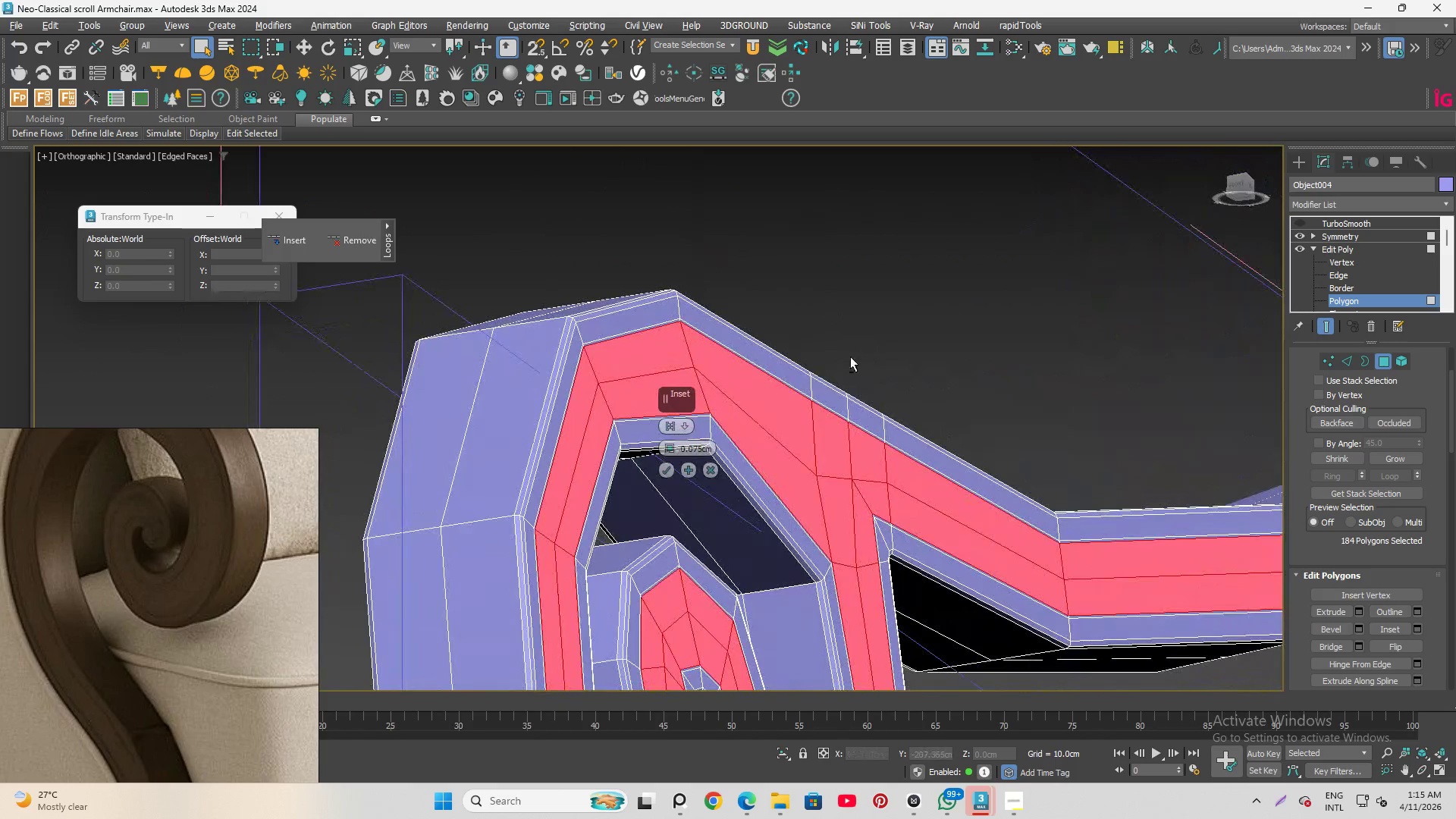 
key(Alt+AltLeft)
 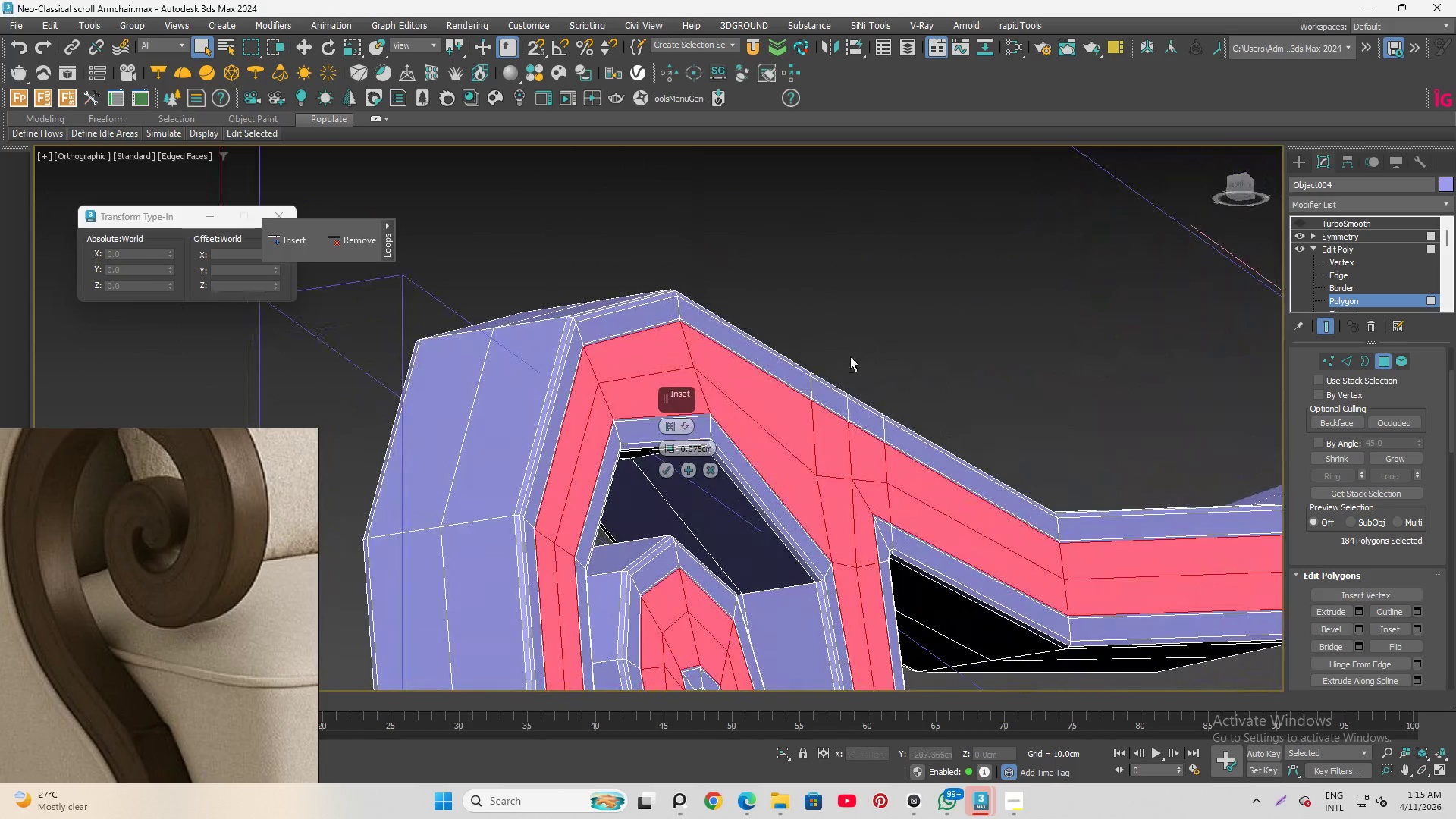 
key(Alt+AltLeft)
 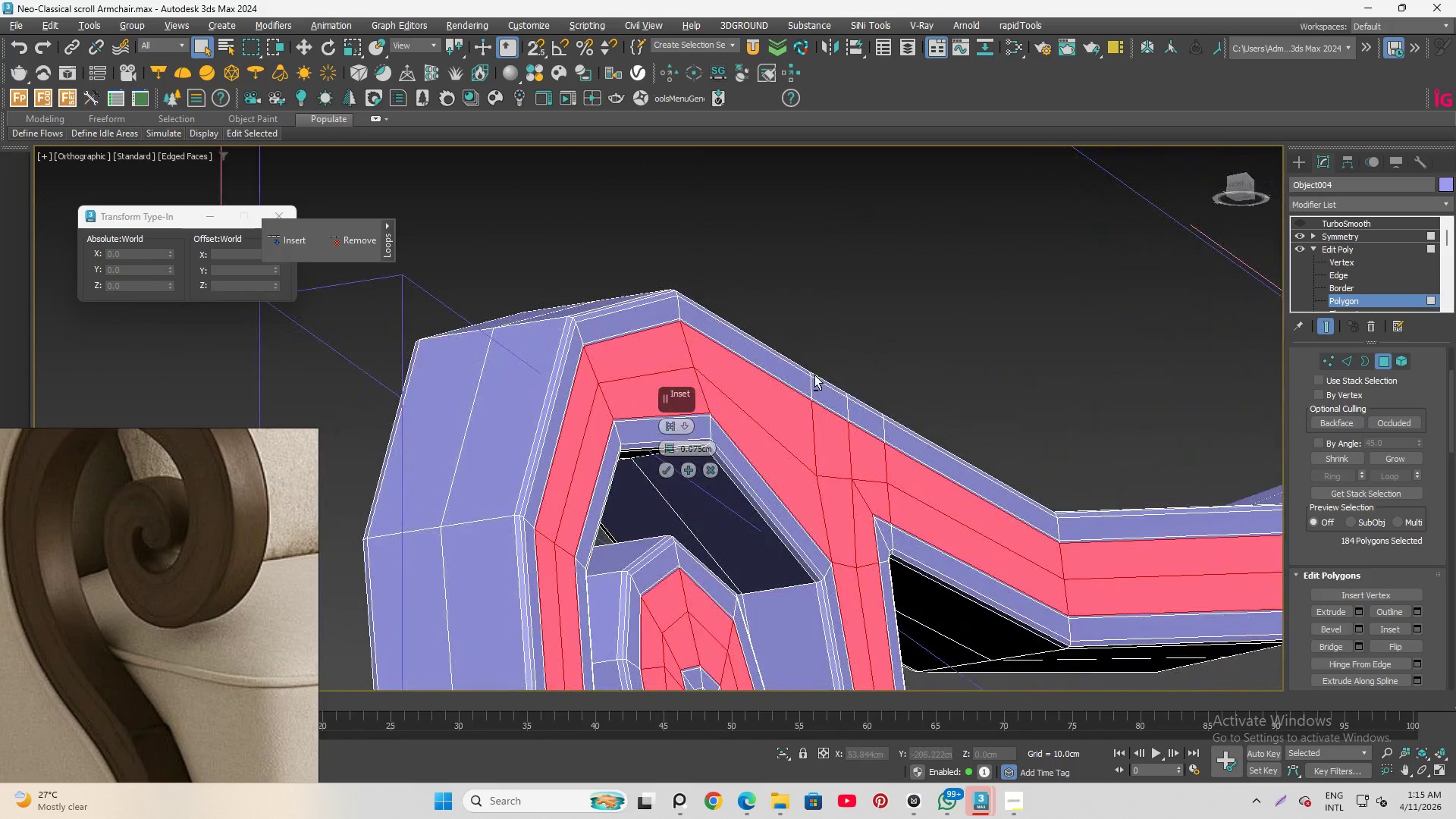 
key(Alt+AltLeft)
 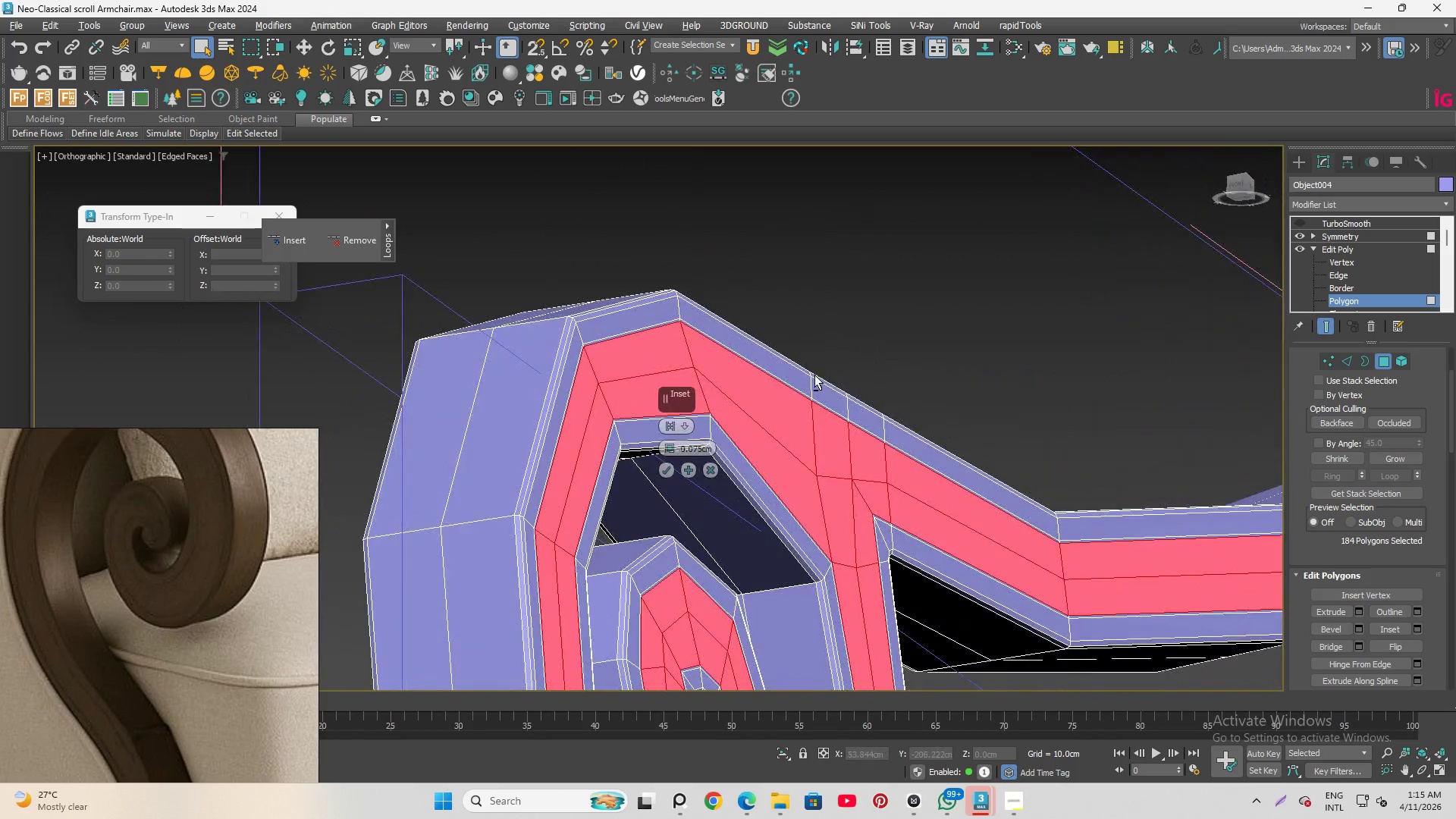 
key(Alt+AltLeft)
 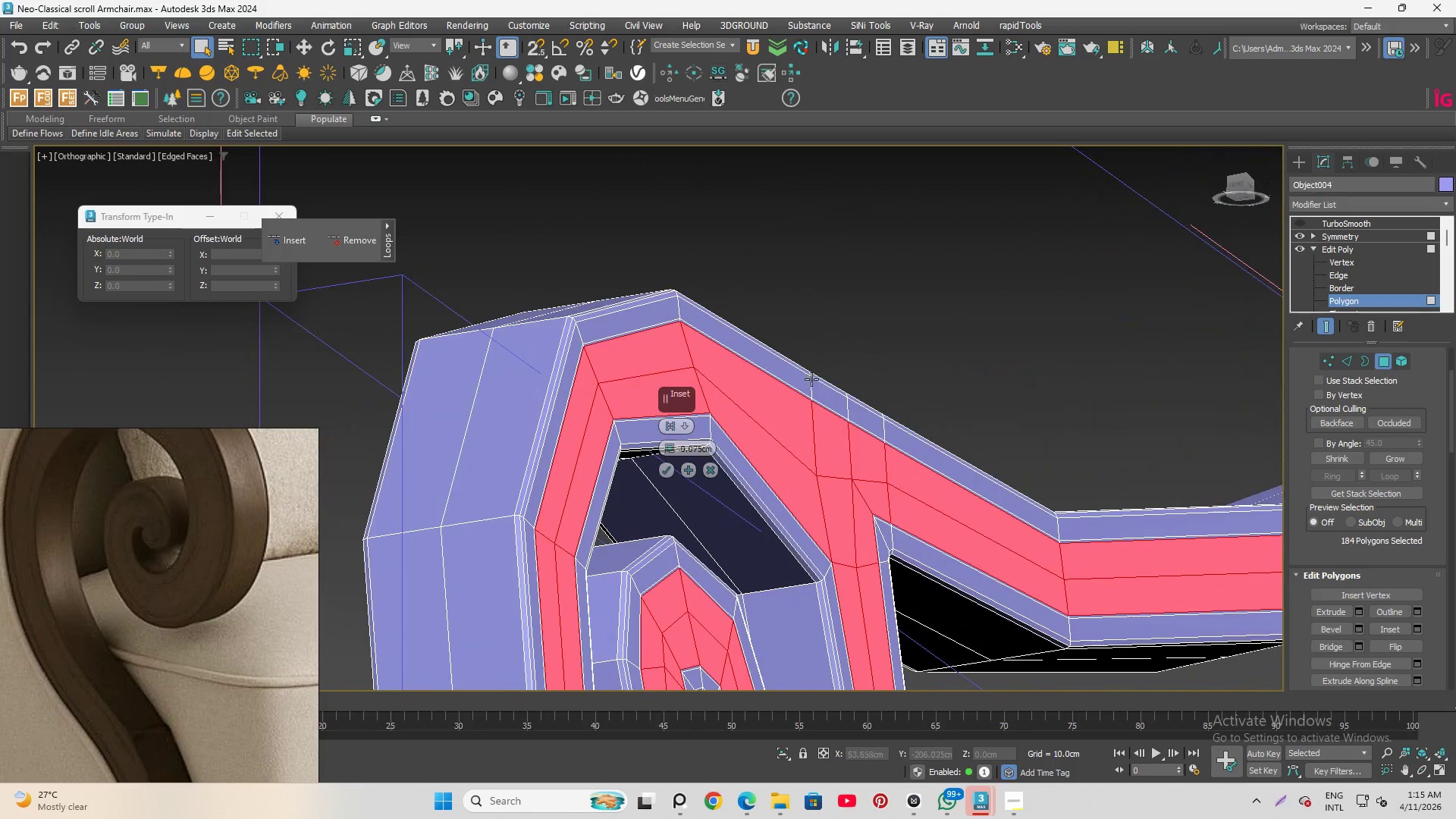 
hold_key(key=AltLeft, duration=1.5)
 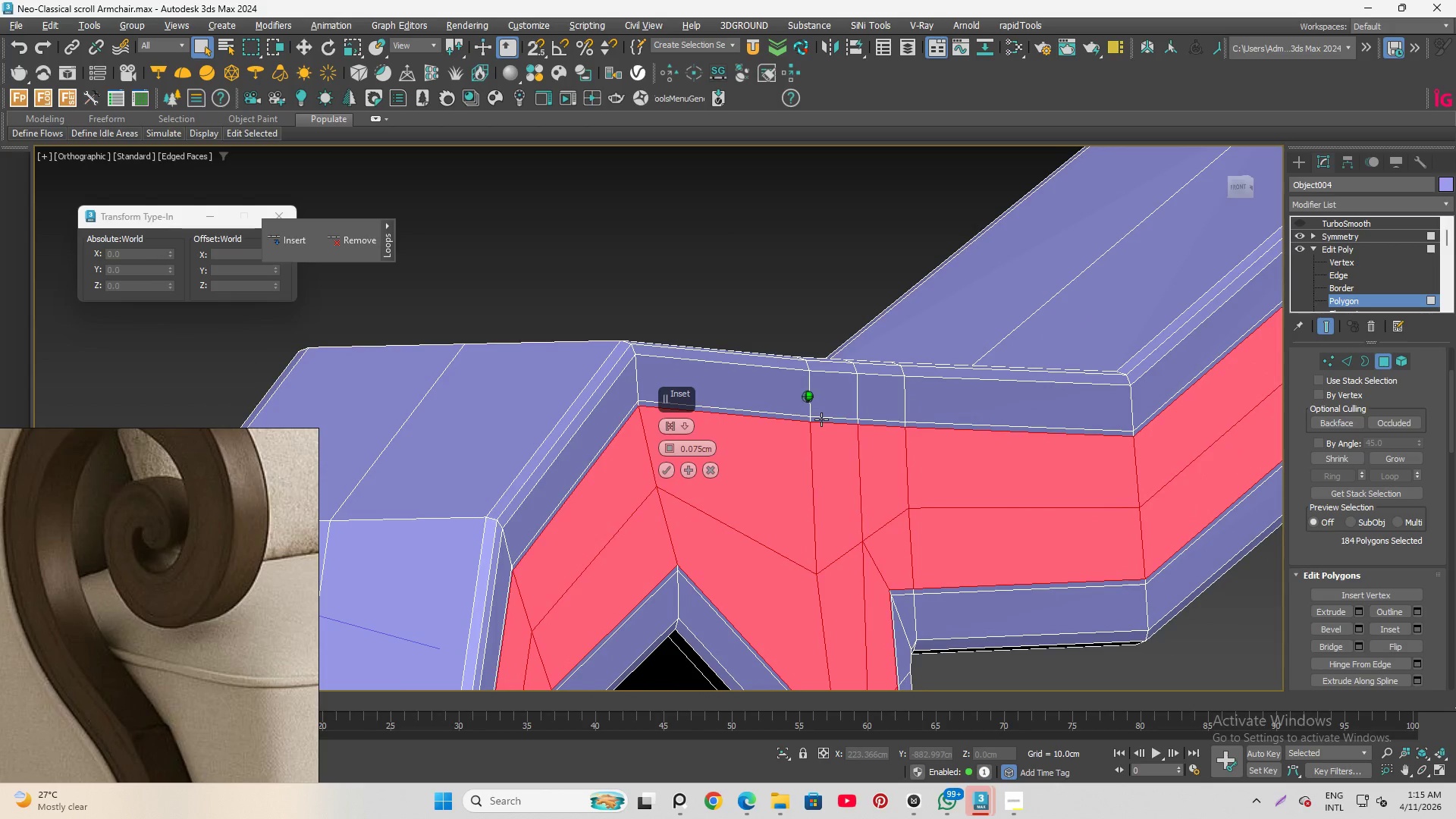 
scroll: coordinate [811, 379], scroll_direction: up, amount: 2.0
 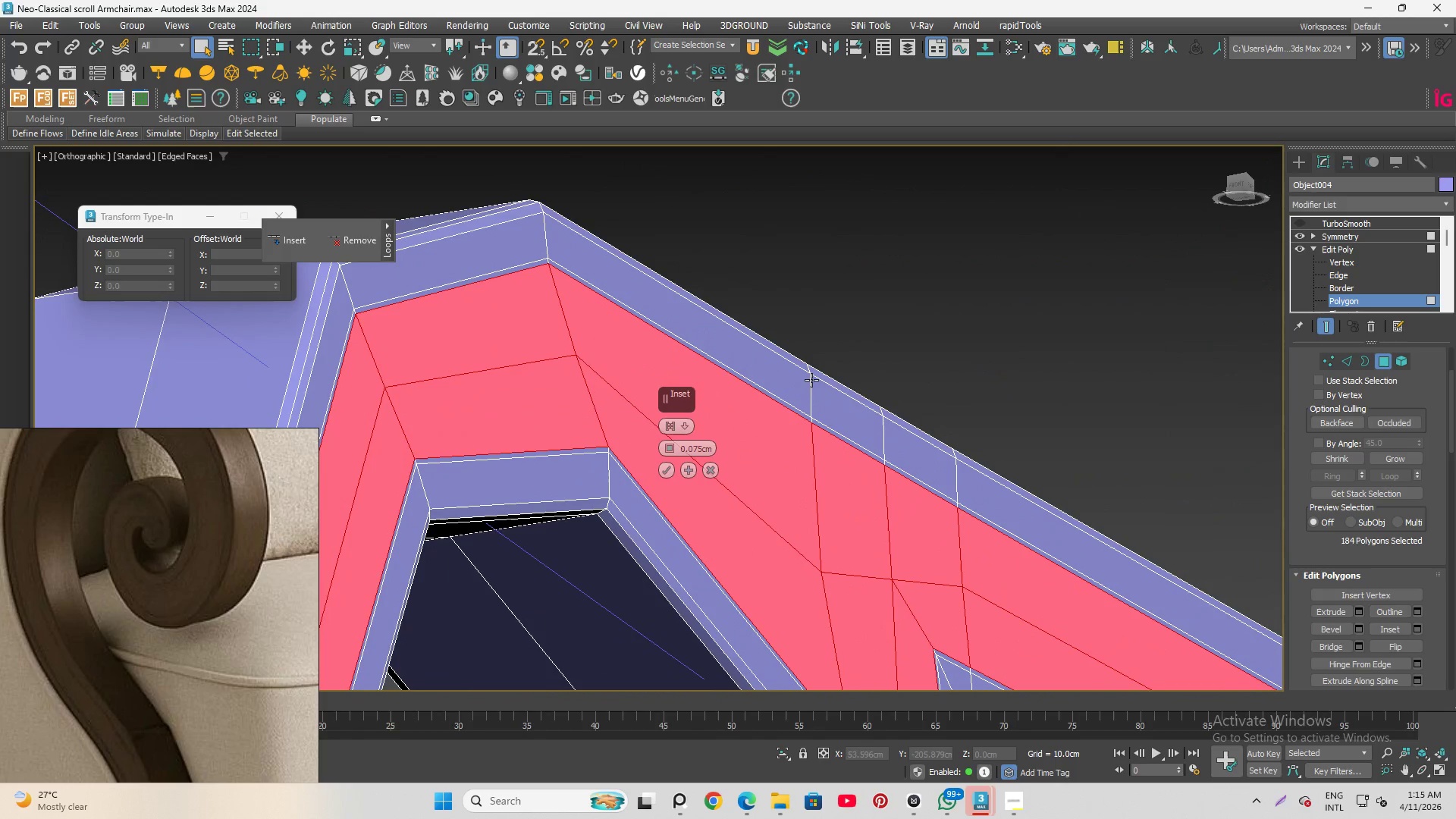 
hold_key(key=AltLeft, duration=1.52)
 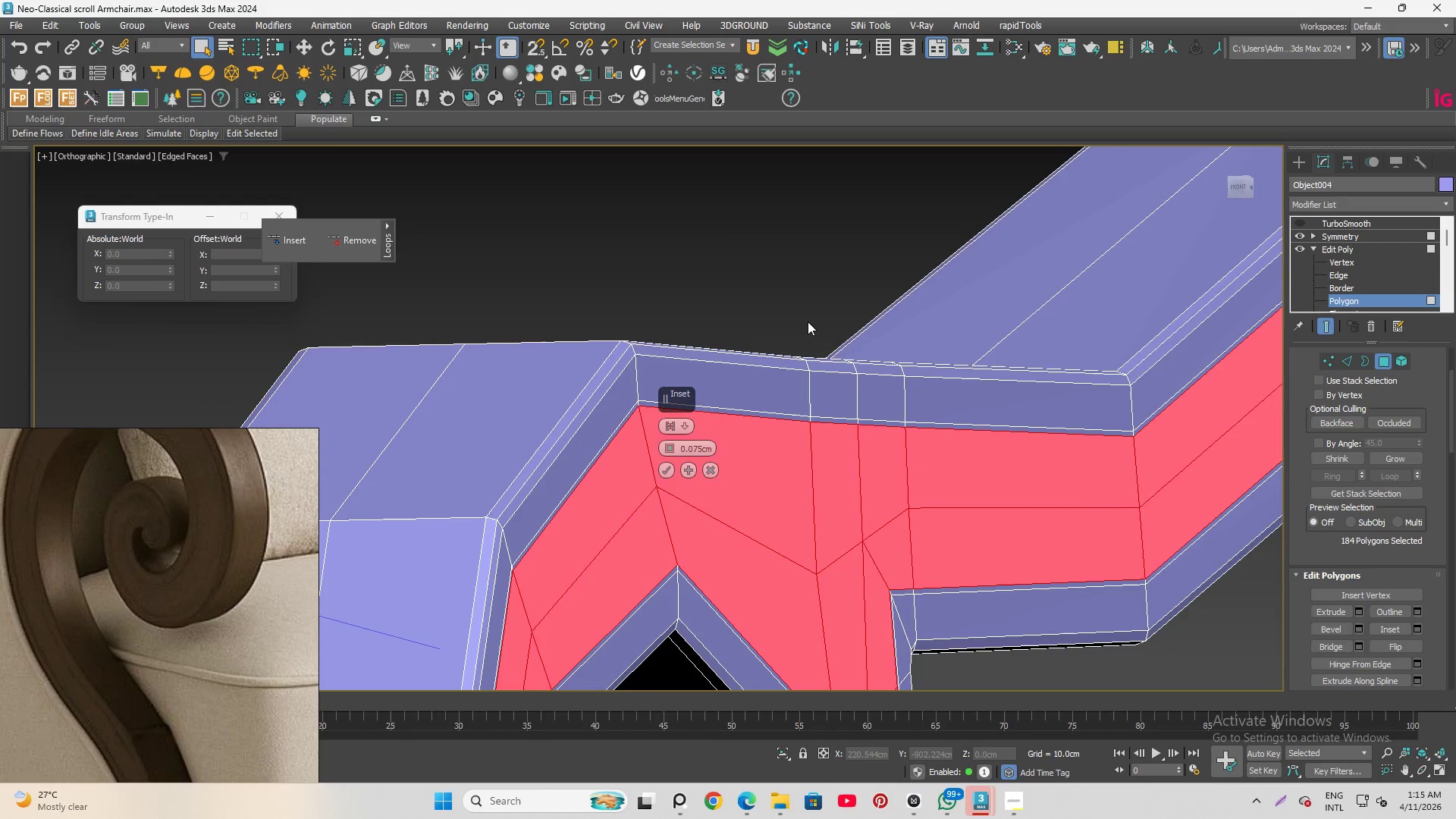 
hold_key(key=AltLeft, duration=1.52)
 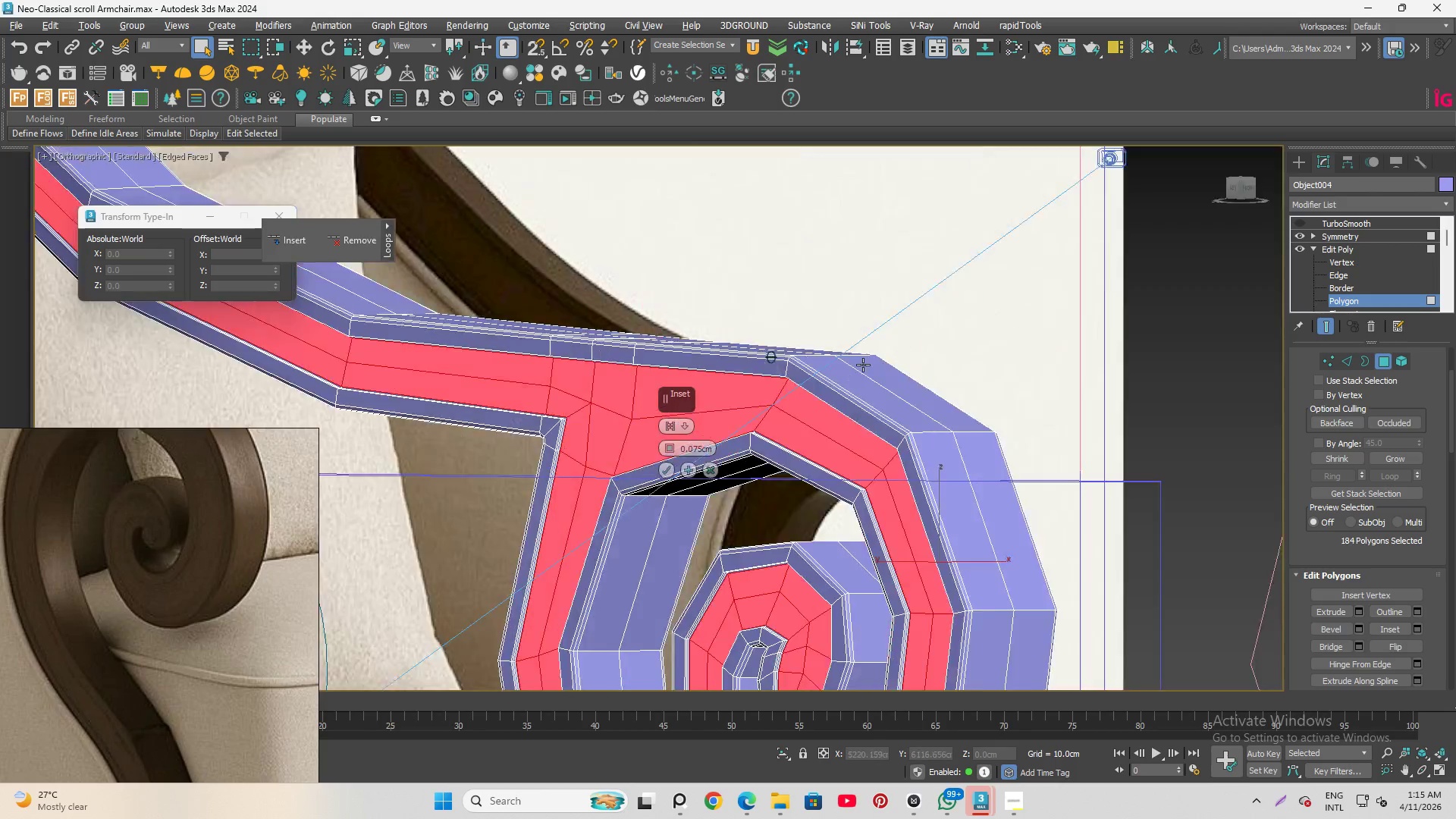 
hold_key(key=AltLeft, duration=1.5)
 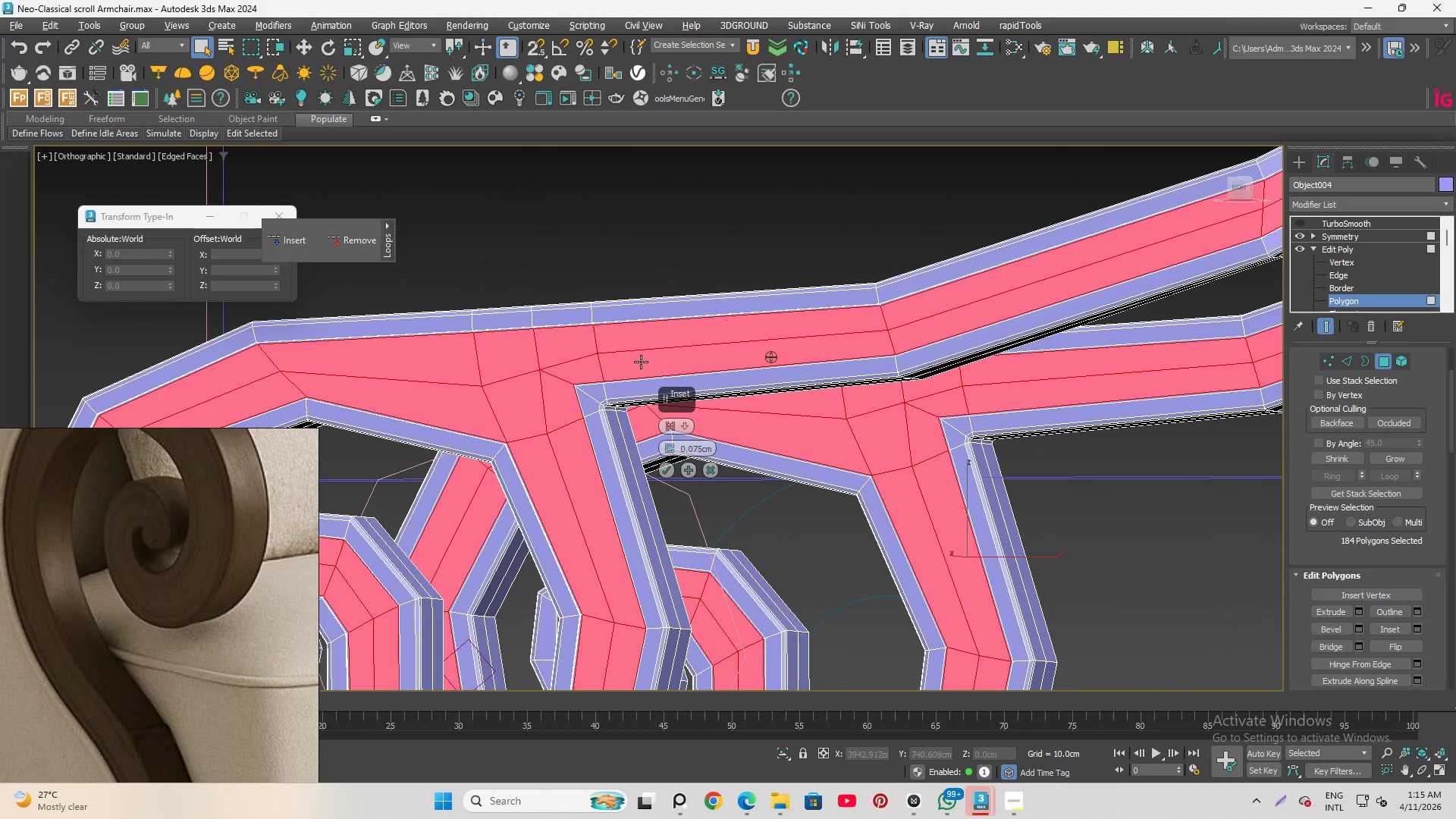 
scroll: coordinate [771, 350], scroll_direction: down, amount: 3.0
 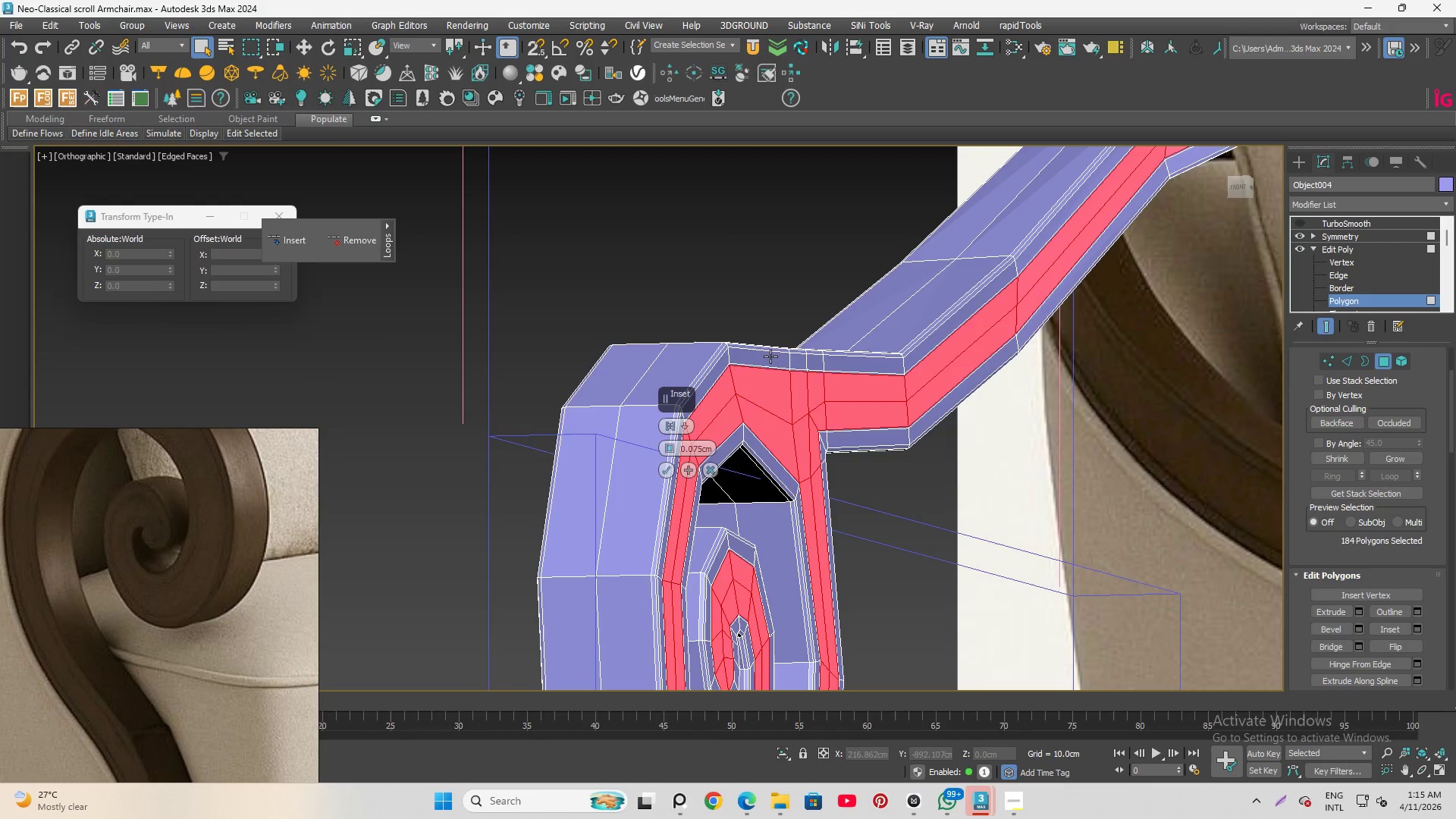 
hold_key(key=AltLeft, duration=1.51)
 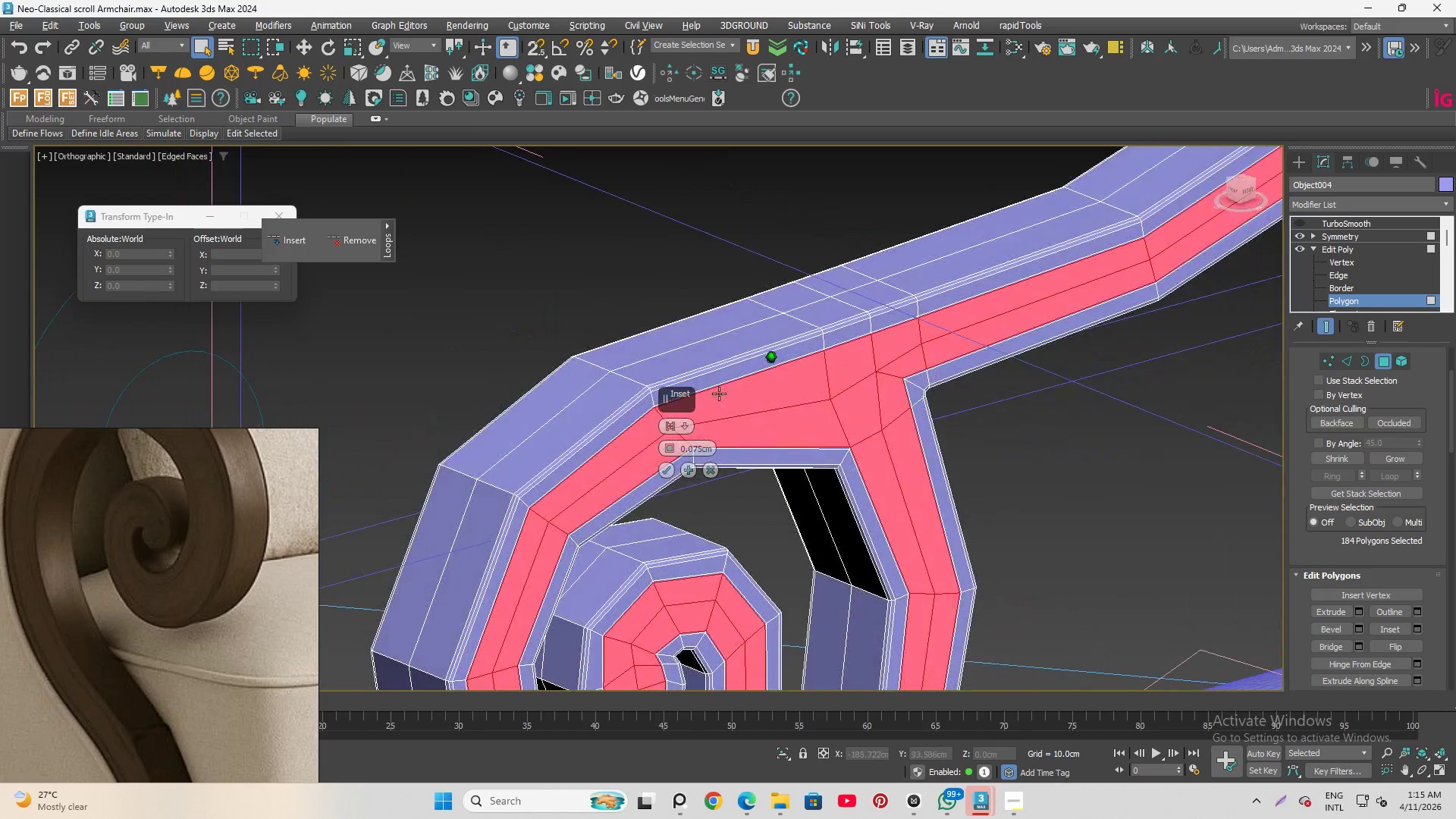 
hold_key(key=AltLeft, duration=1.24)
 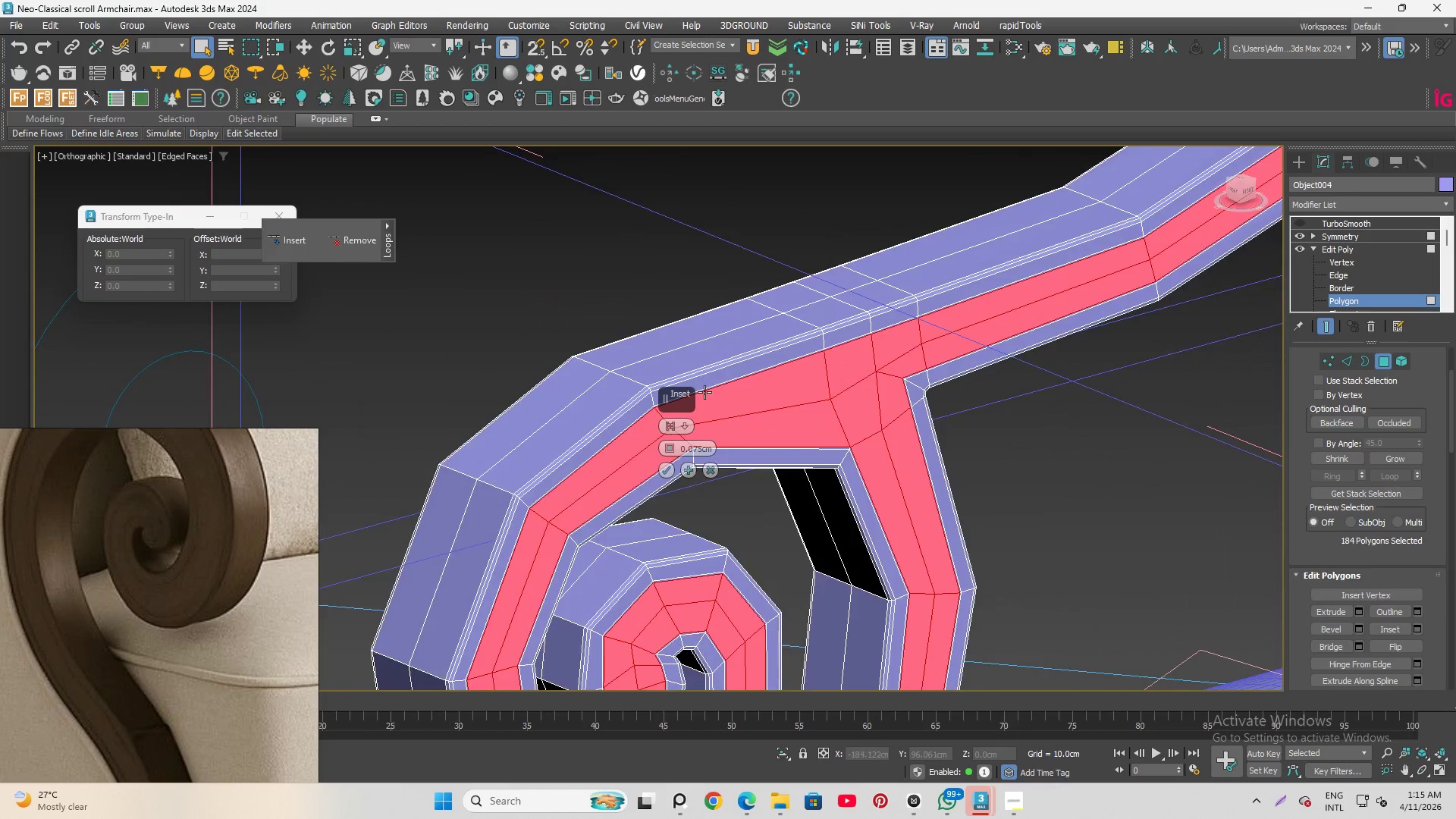 
scroll: coordinate [702, 393], scroll_direction: down, amount: 6.0
 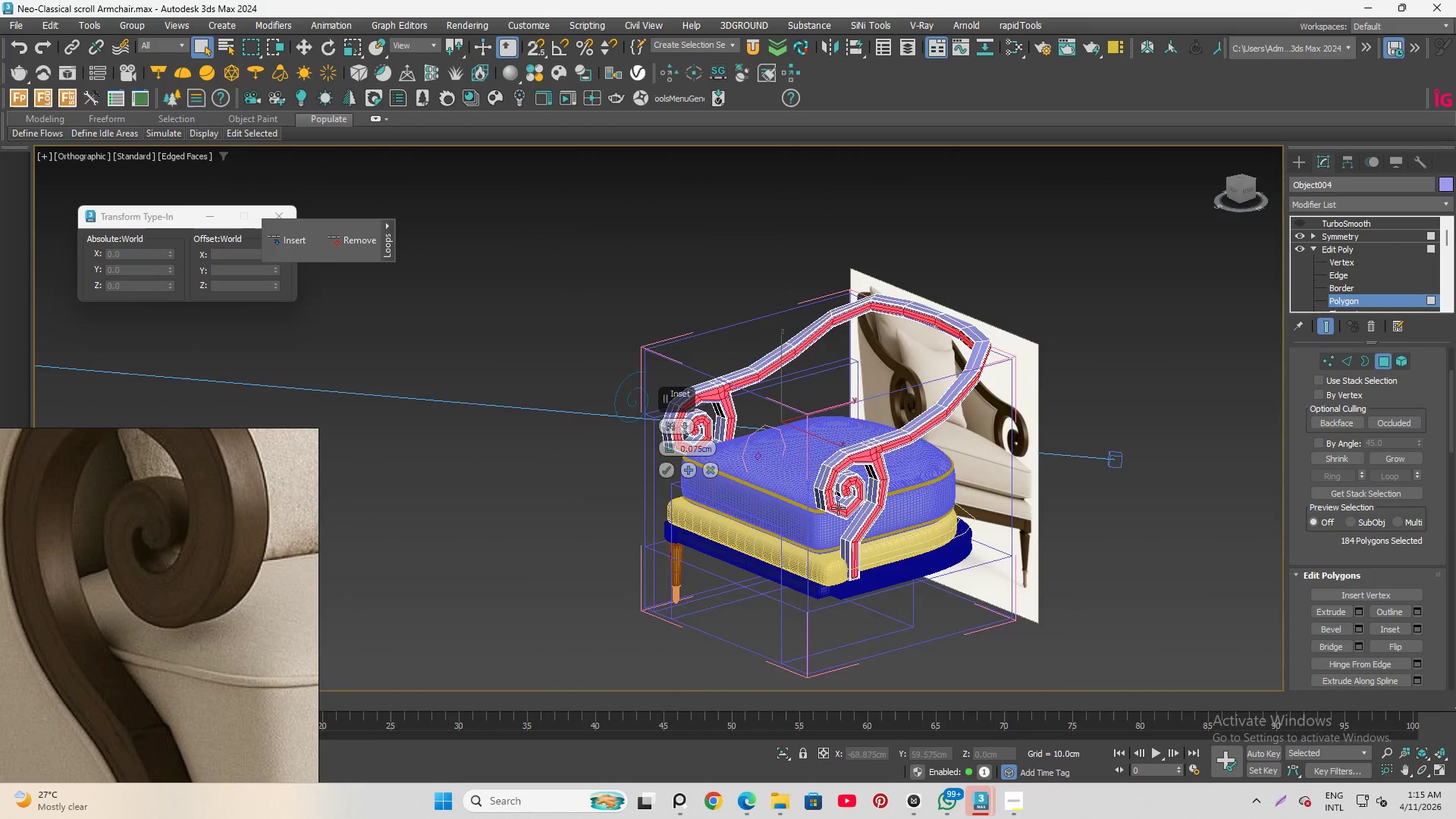 
scroll: coordinate [855, 481], scroll_direction: up, amount: 5.0
 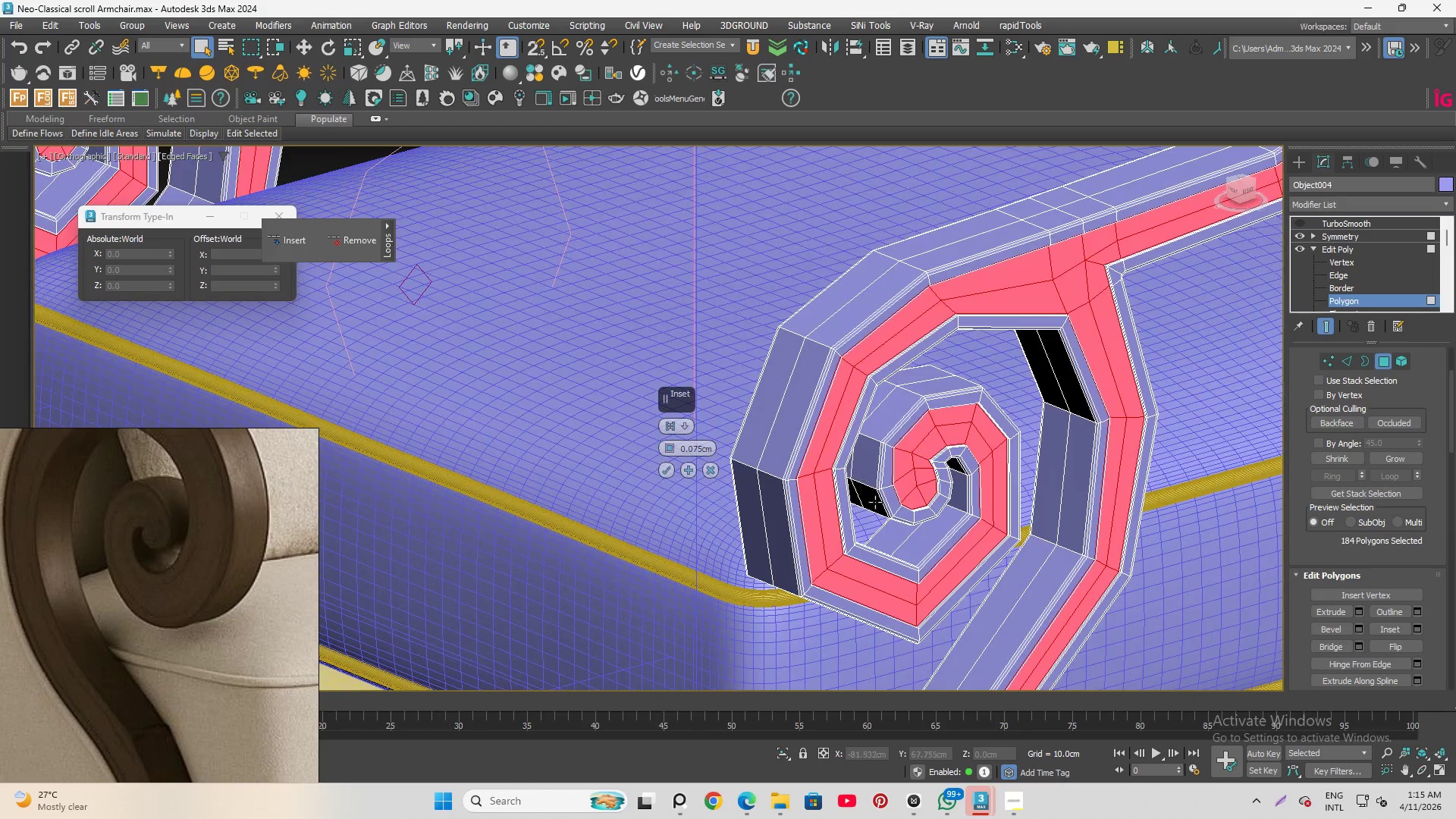 
hold_key(key=AltLeft, duration=1.52)
 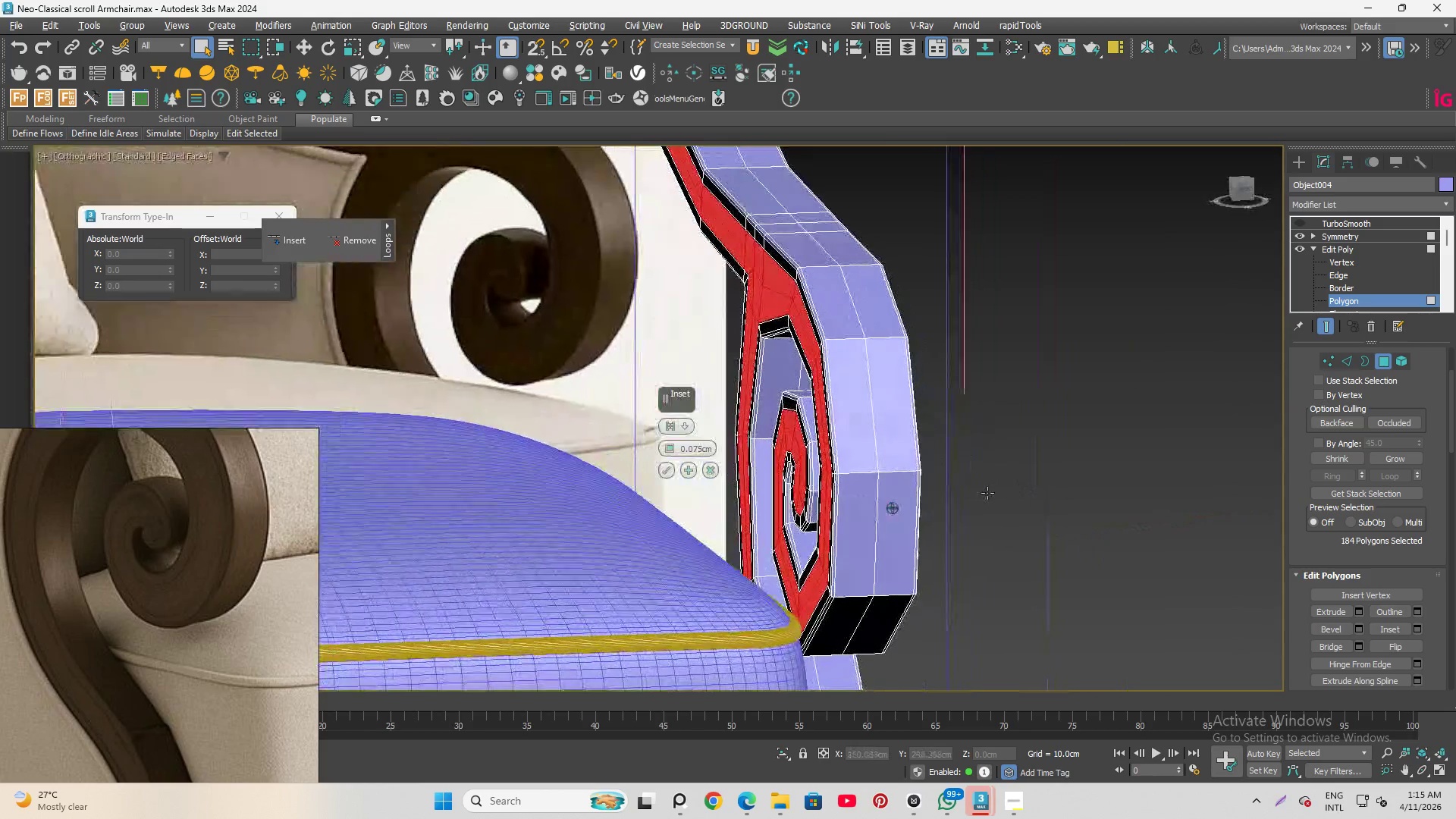 
hold_key(key=AltLeft, duration=1.5)
 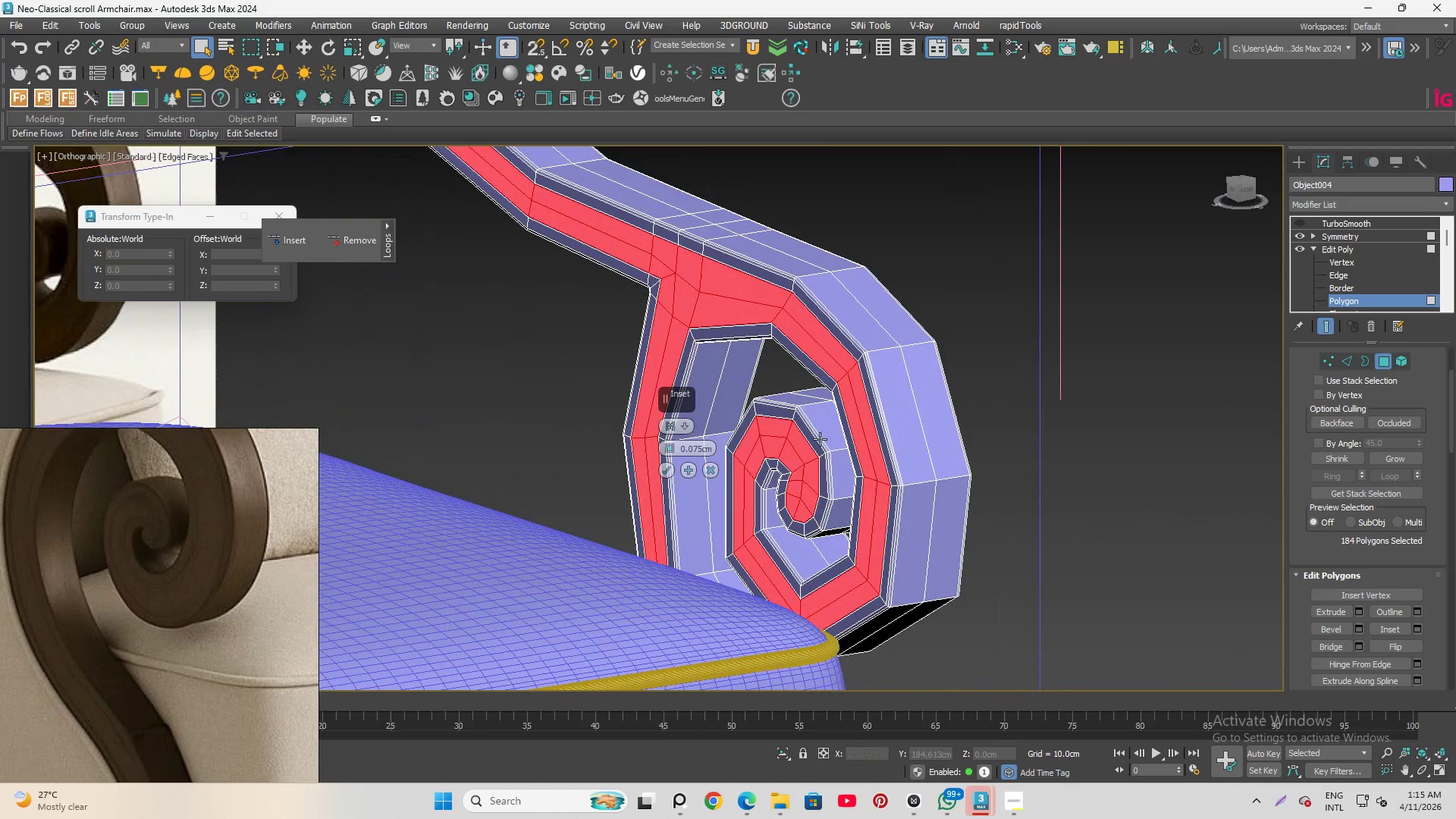 
hold_key(key=AltLeft, duration=0.38)